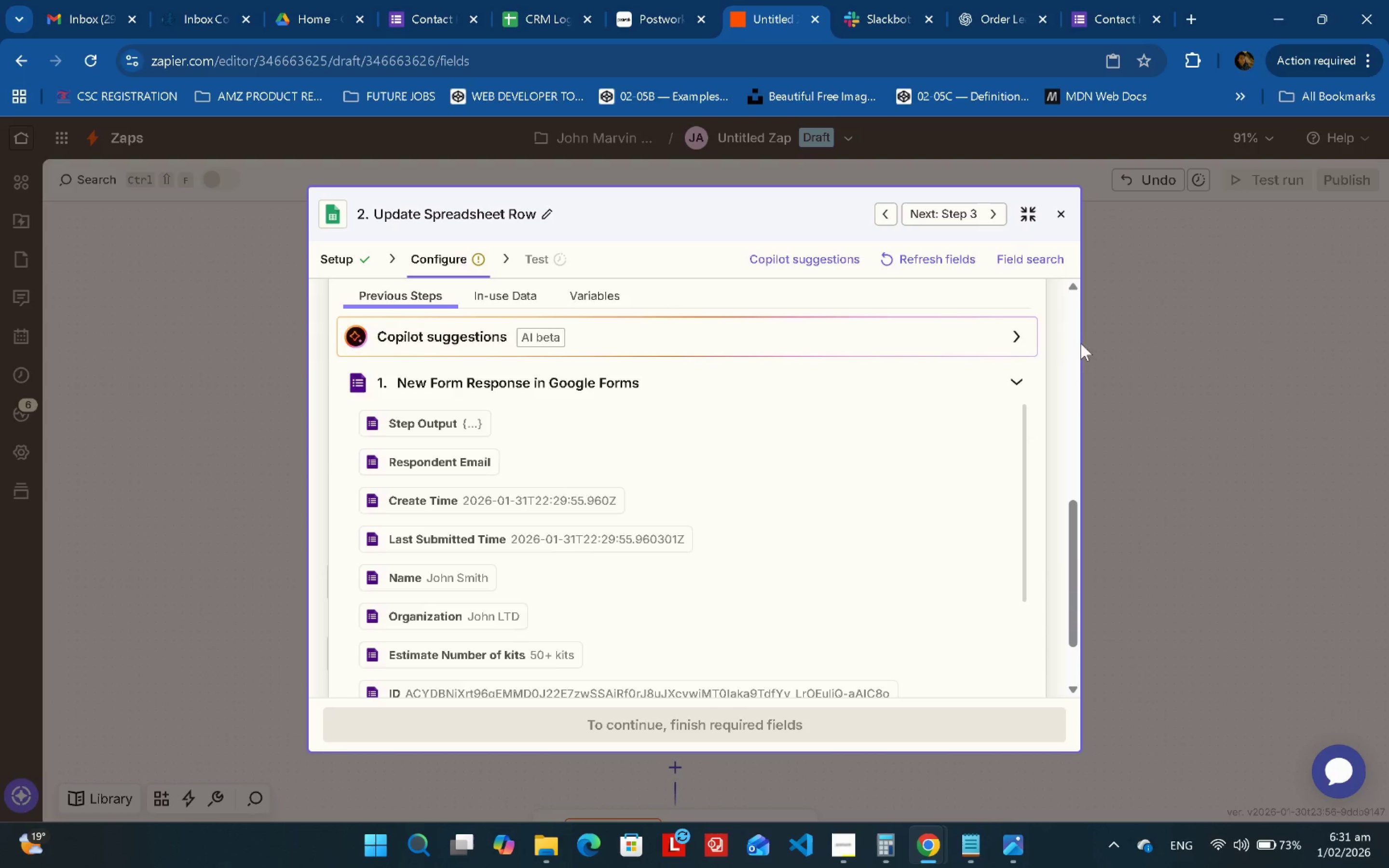 
left_click([1060, 347])
 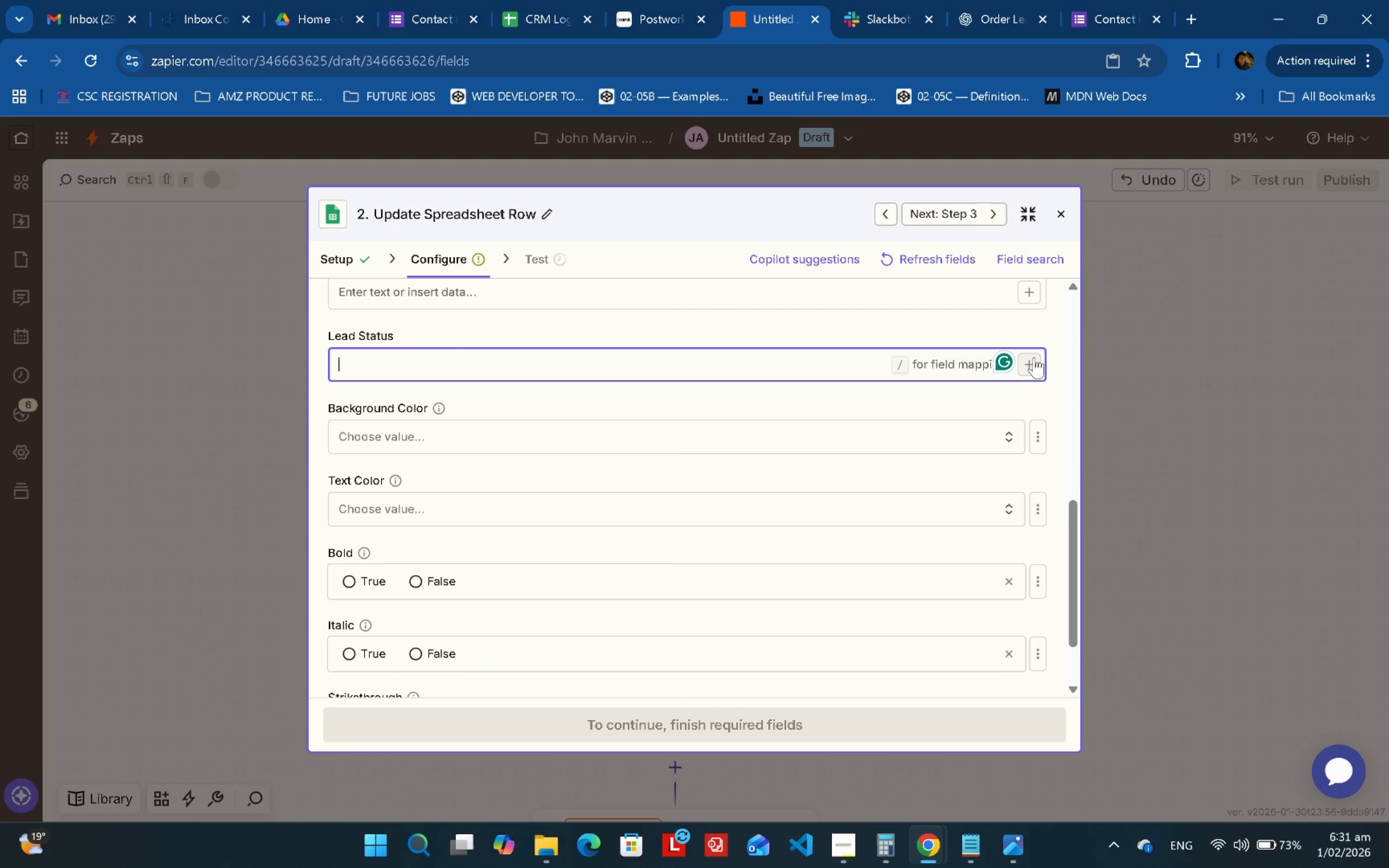 
scroll: coordinate [1027, 385], scroll_direction: up, amount: 2.0
 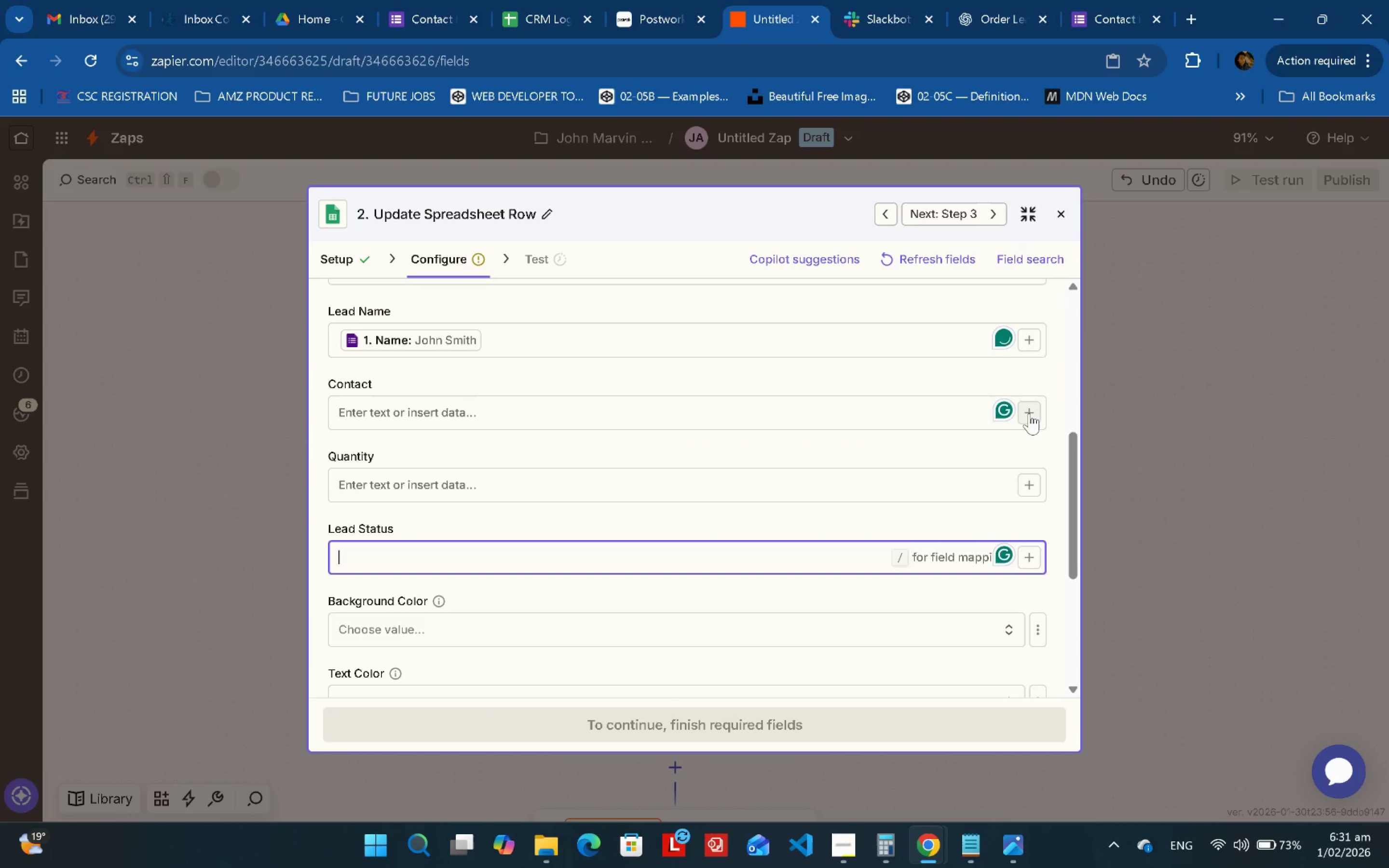 
left_click([1030, 414])
 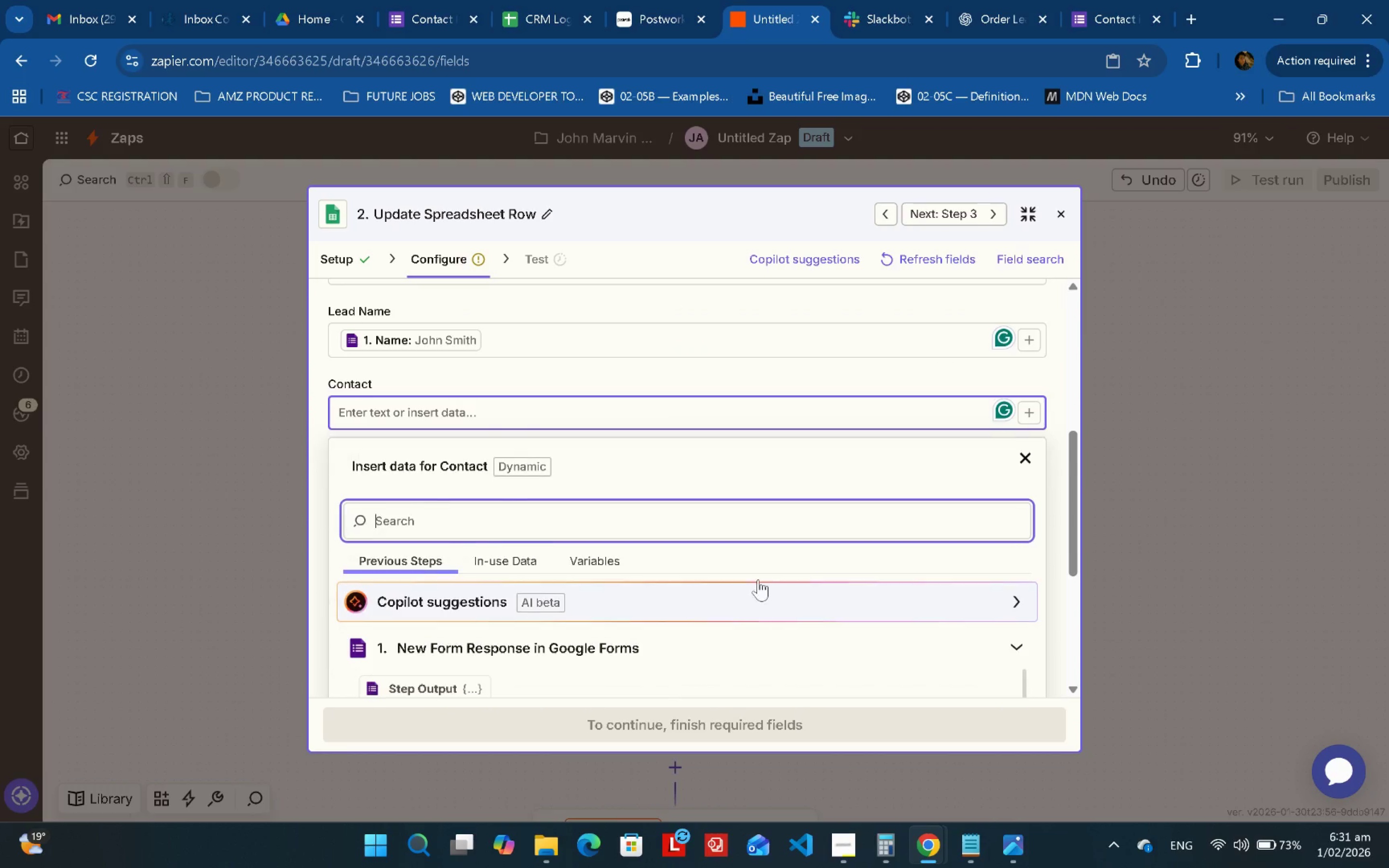 
scroll: coordinate [638, 591], scroll_direction: down, amount: 7.0
 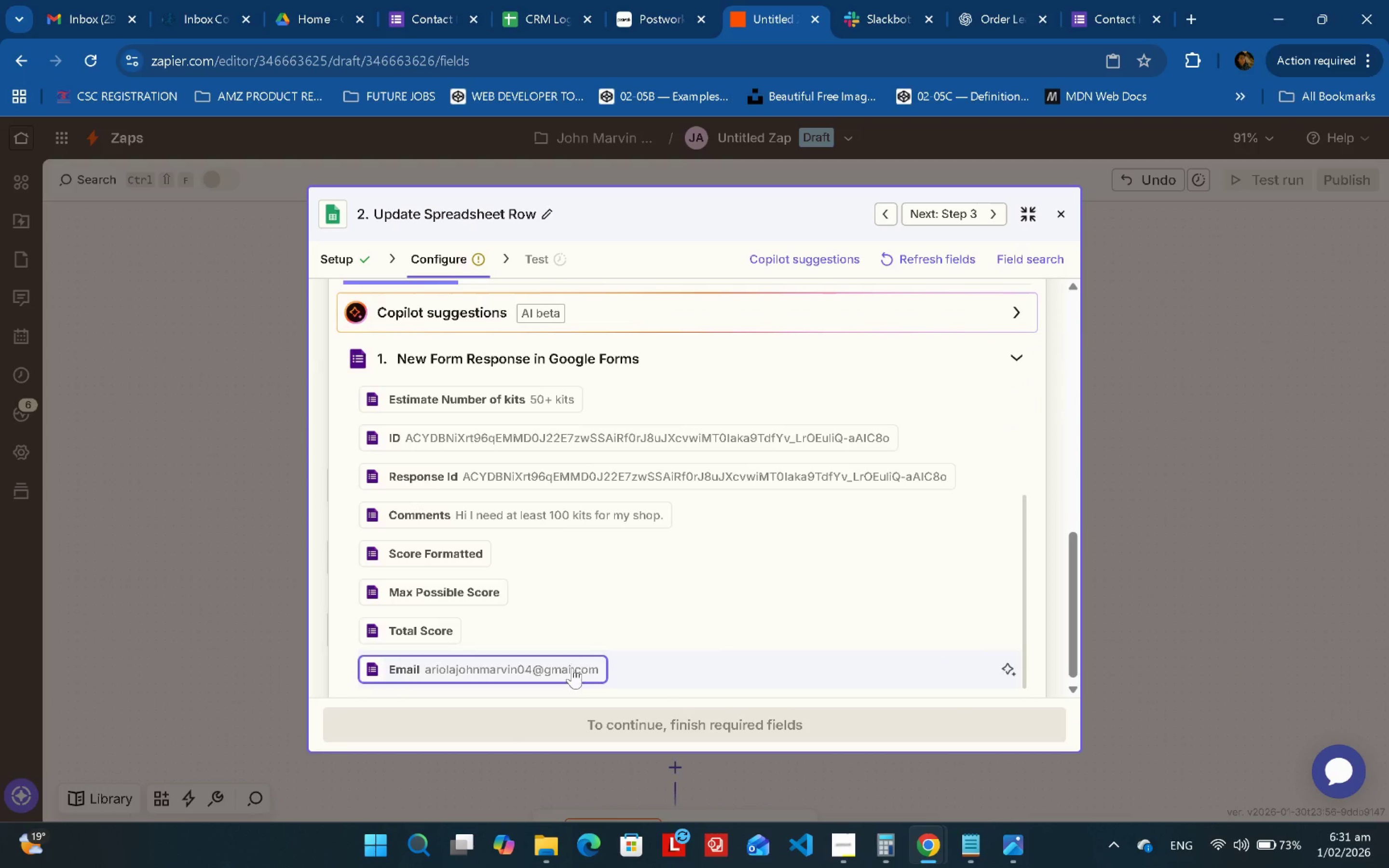 
left_click([571, 670])
 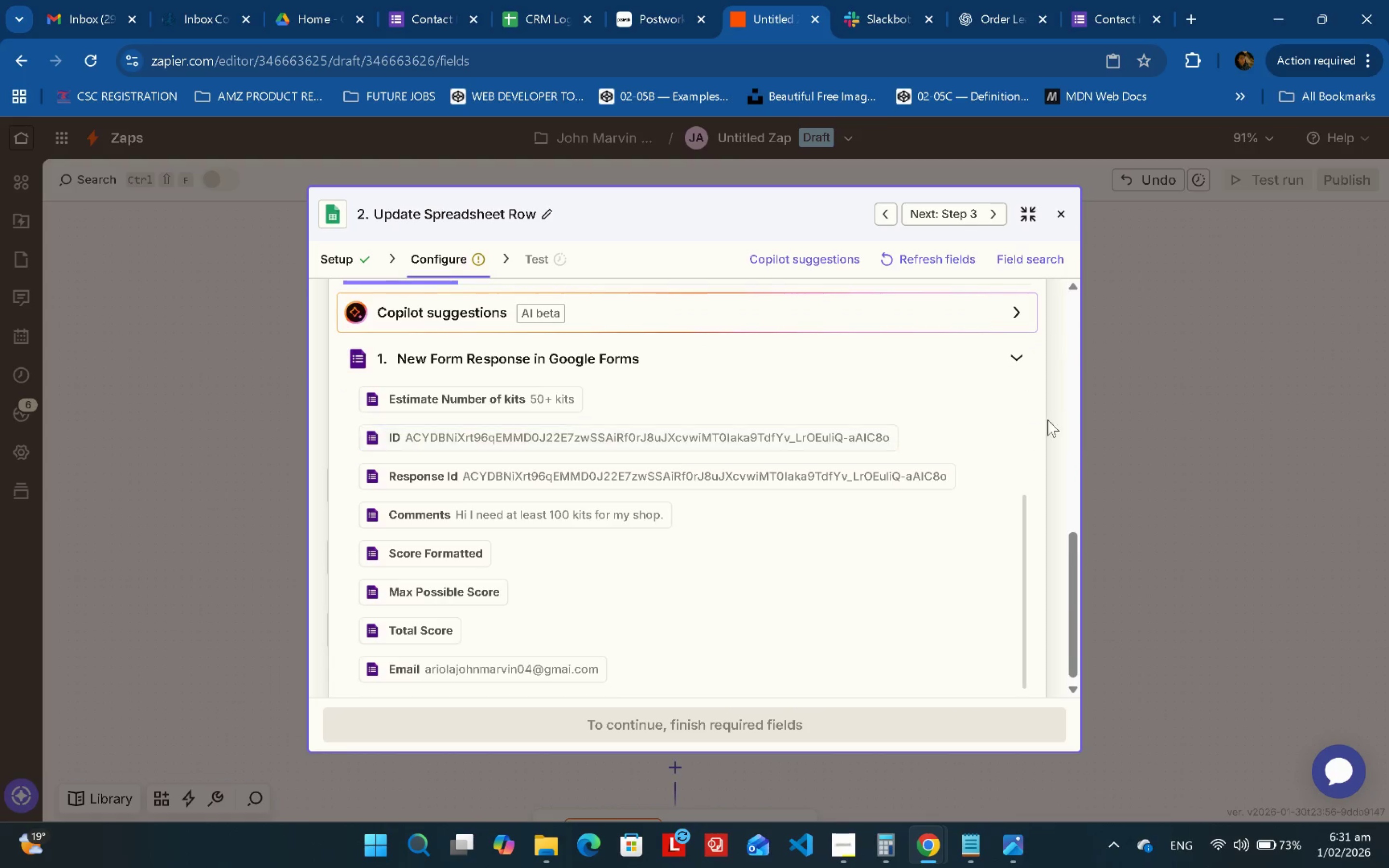 
left_click([1057, 411])
 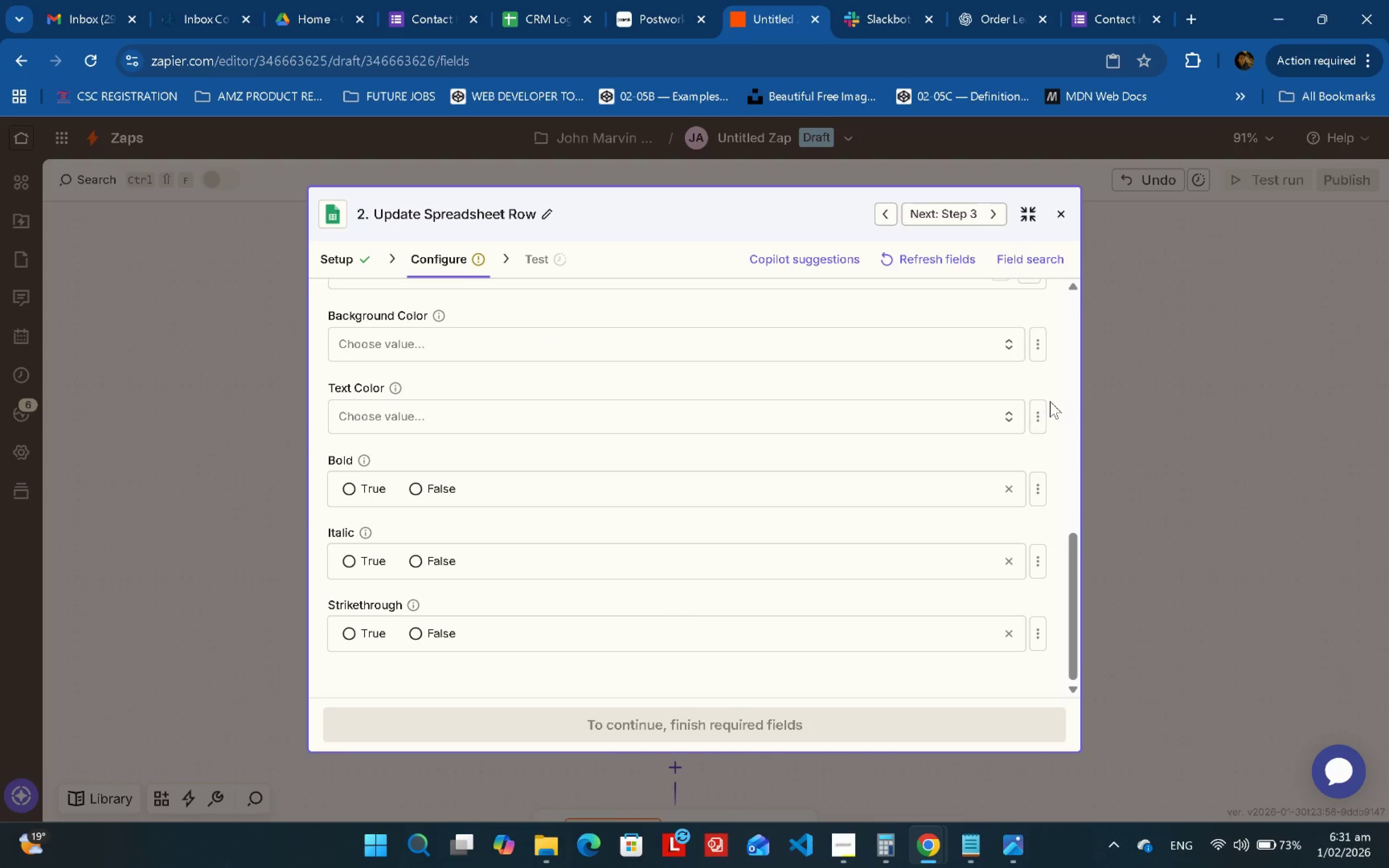 
scroll: coordinate [1028, 439], scroll_direction: up, amount: 2.0
 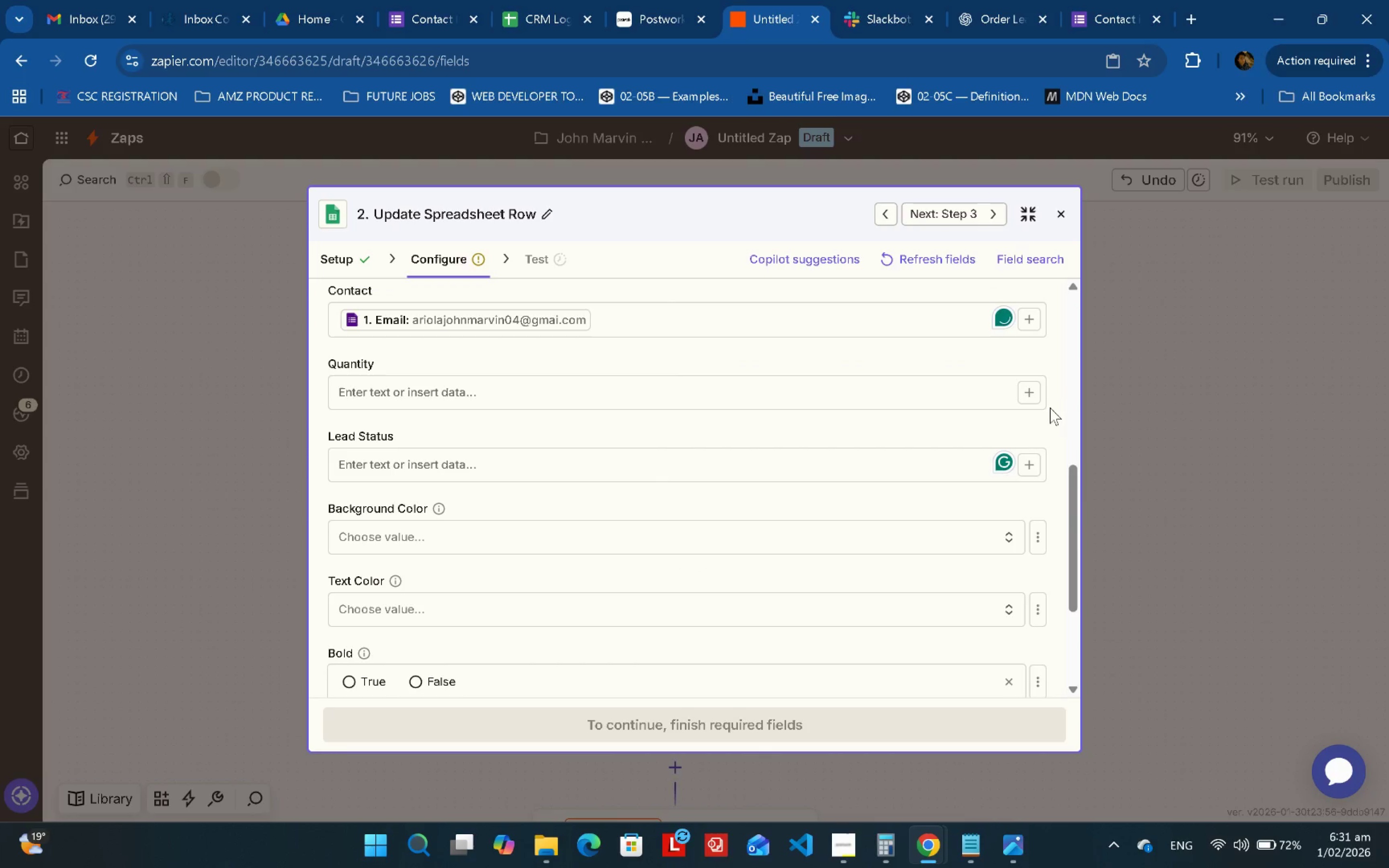 
left_click([1032, 394])
 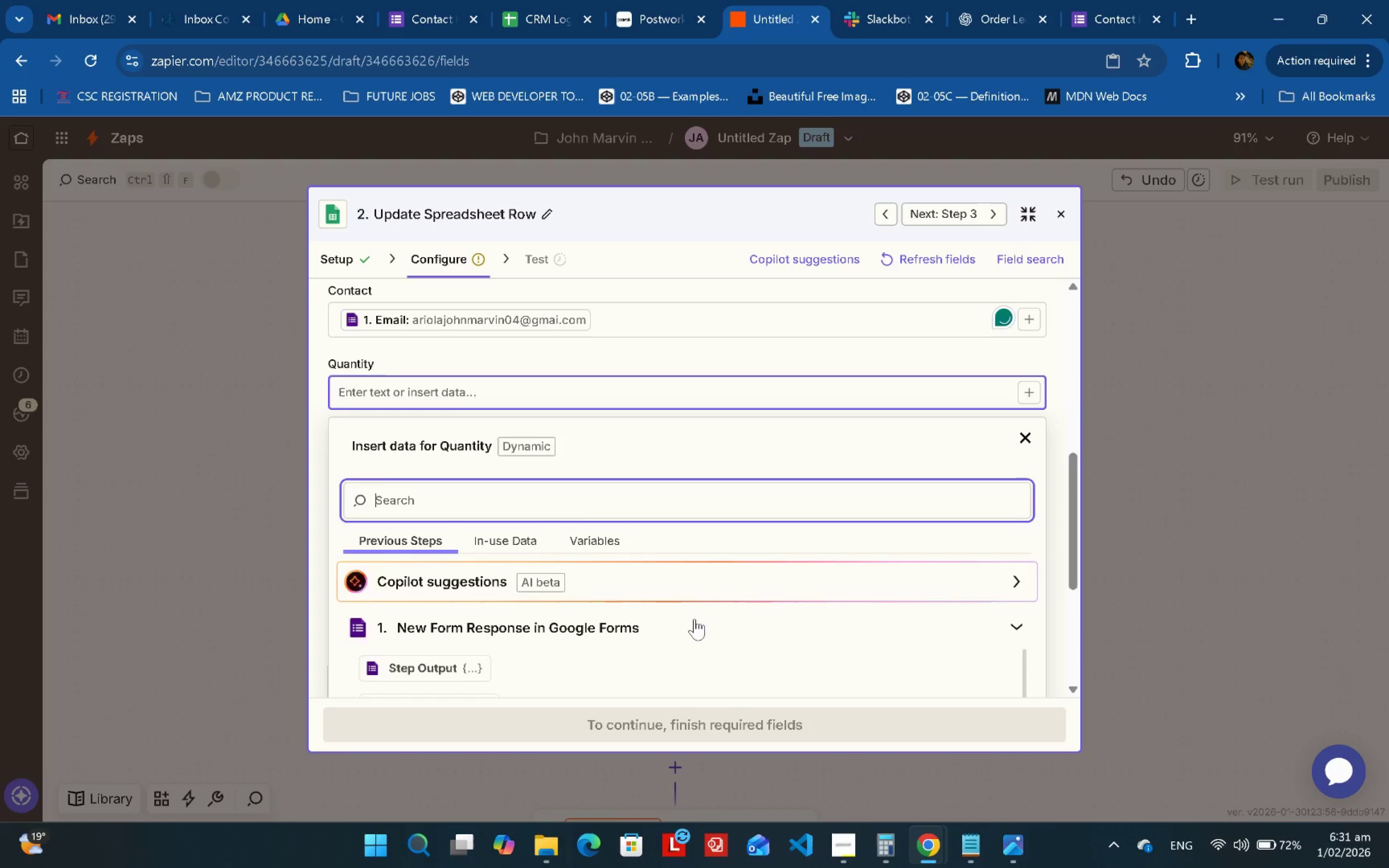 
scroll: coordinate [685, 600], scroll_direction: down, amount: 4.0
 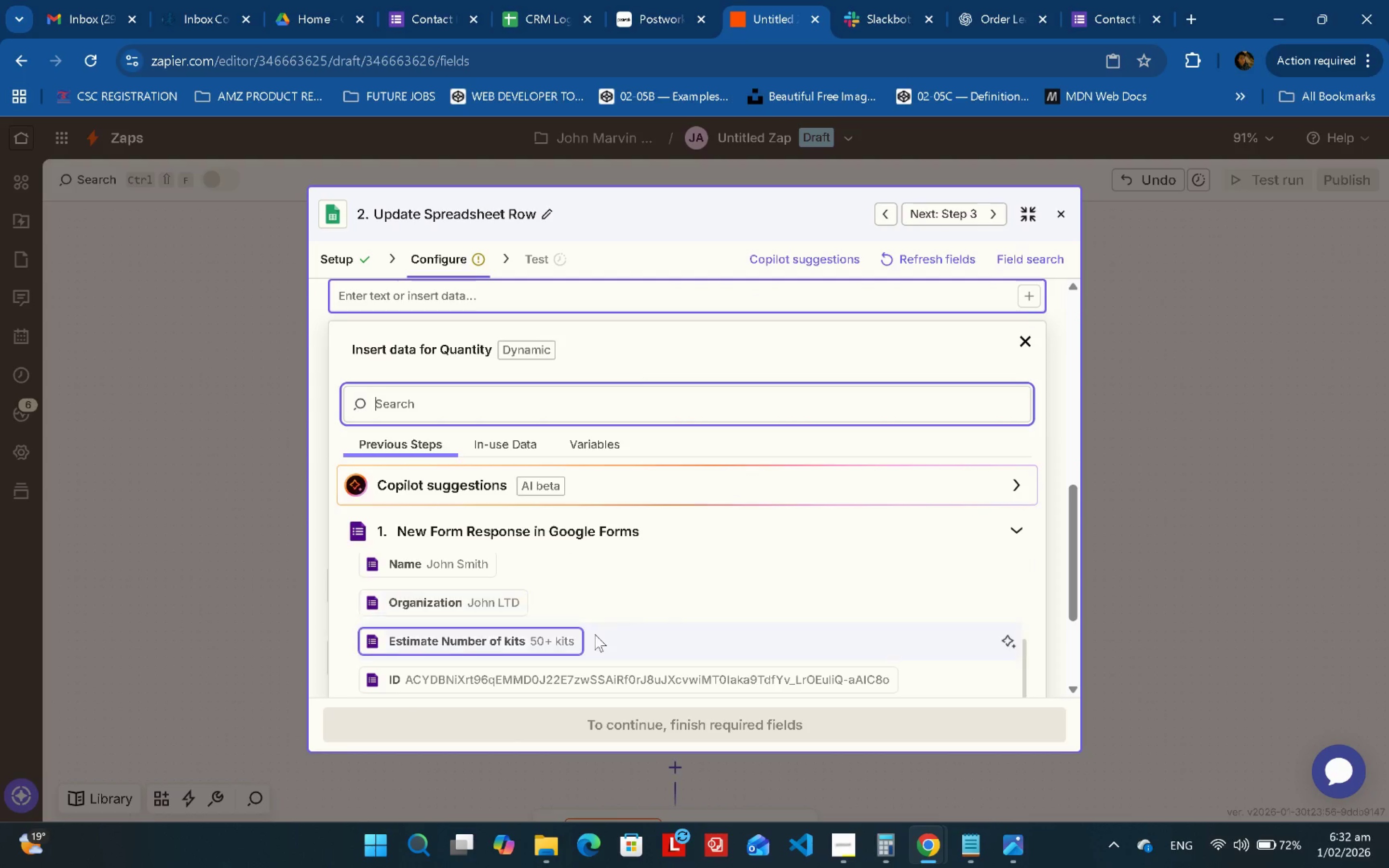 
left_click([584, 636])
 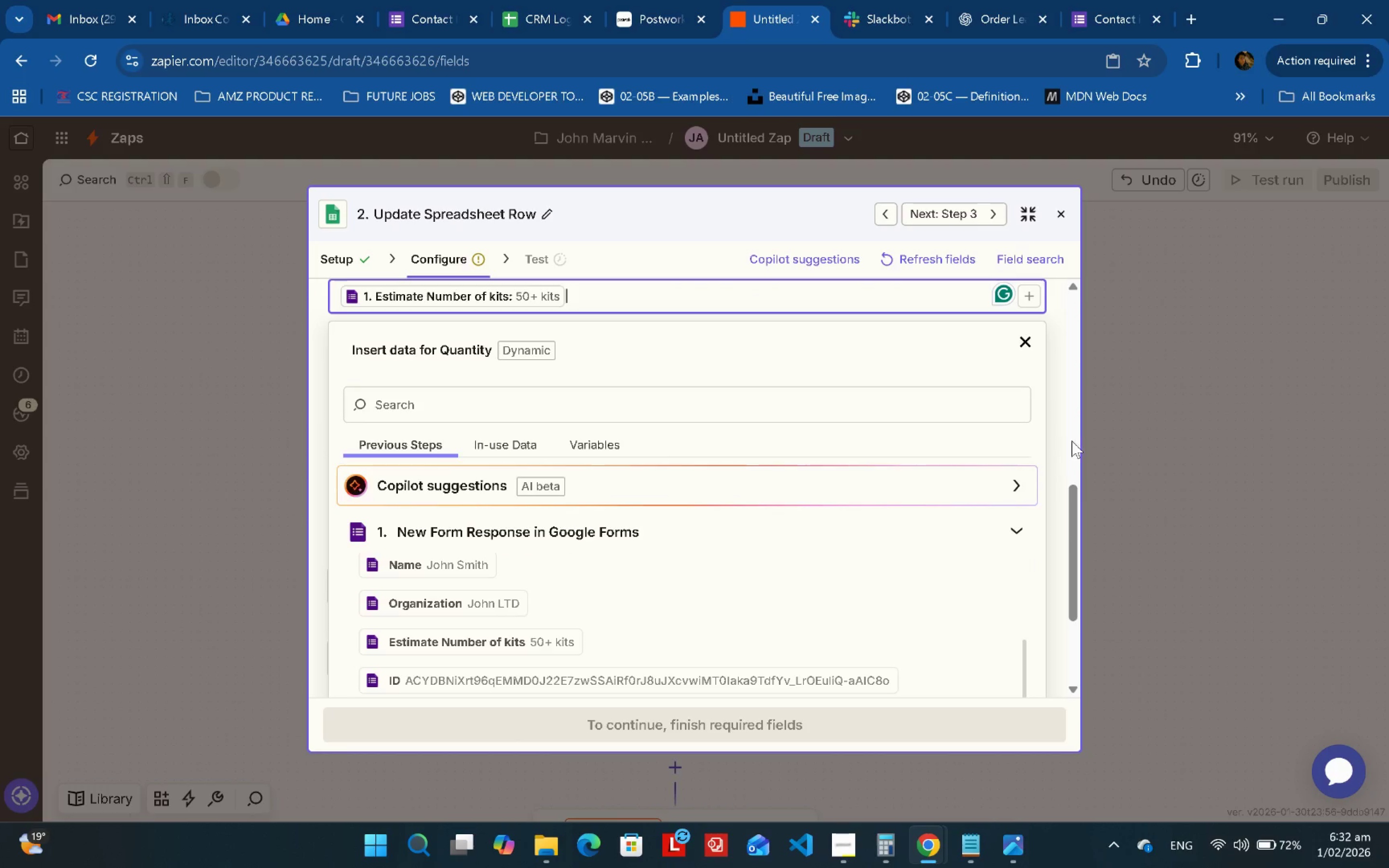 
left_click([1051, 430])
 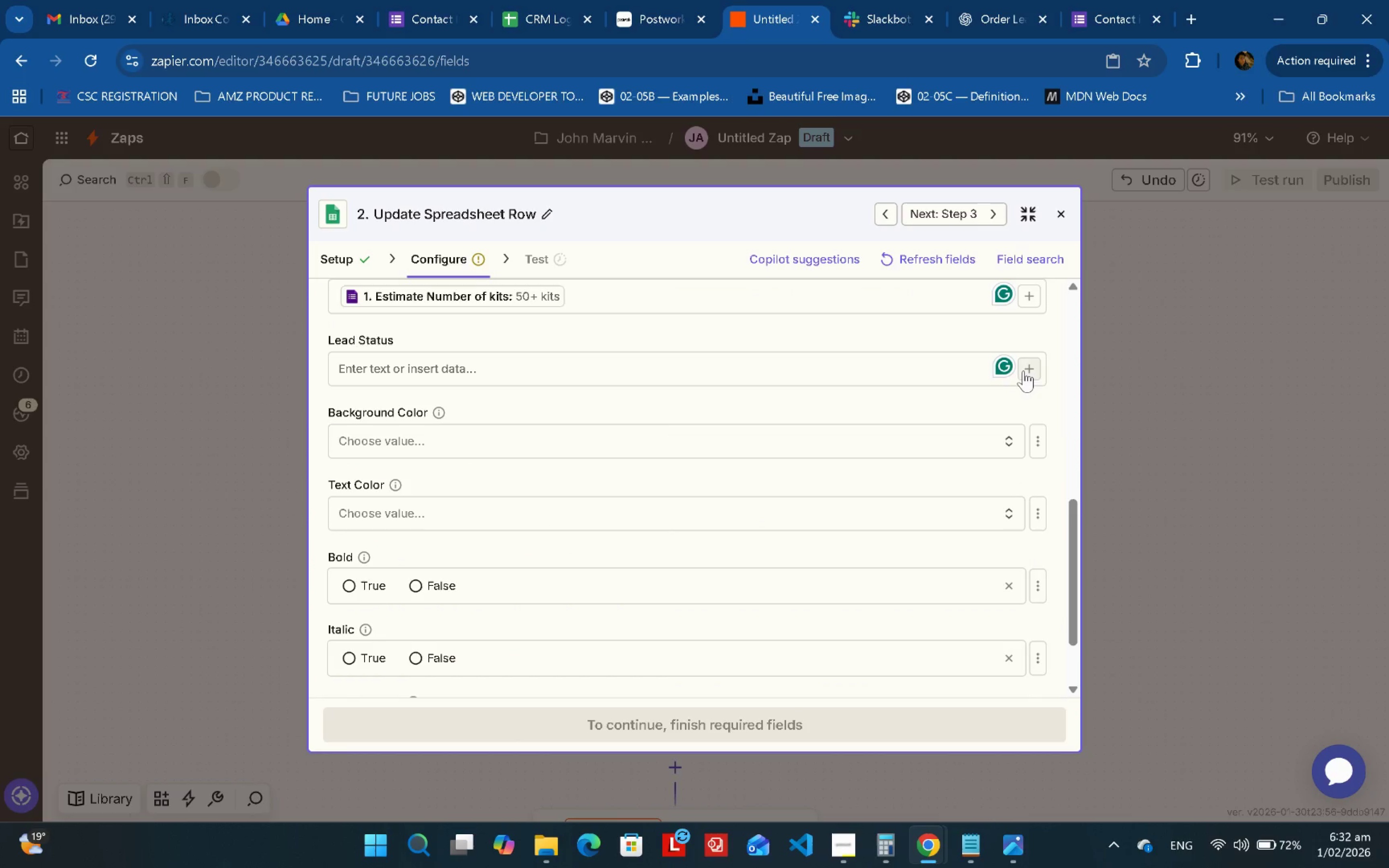 
left_click([1032, 372])
 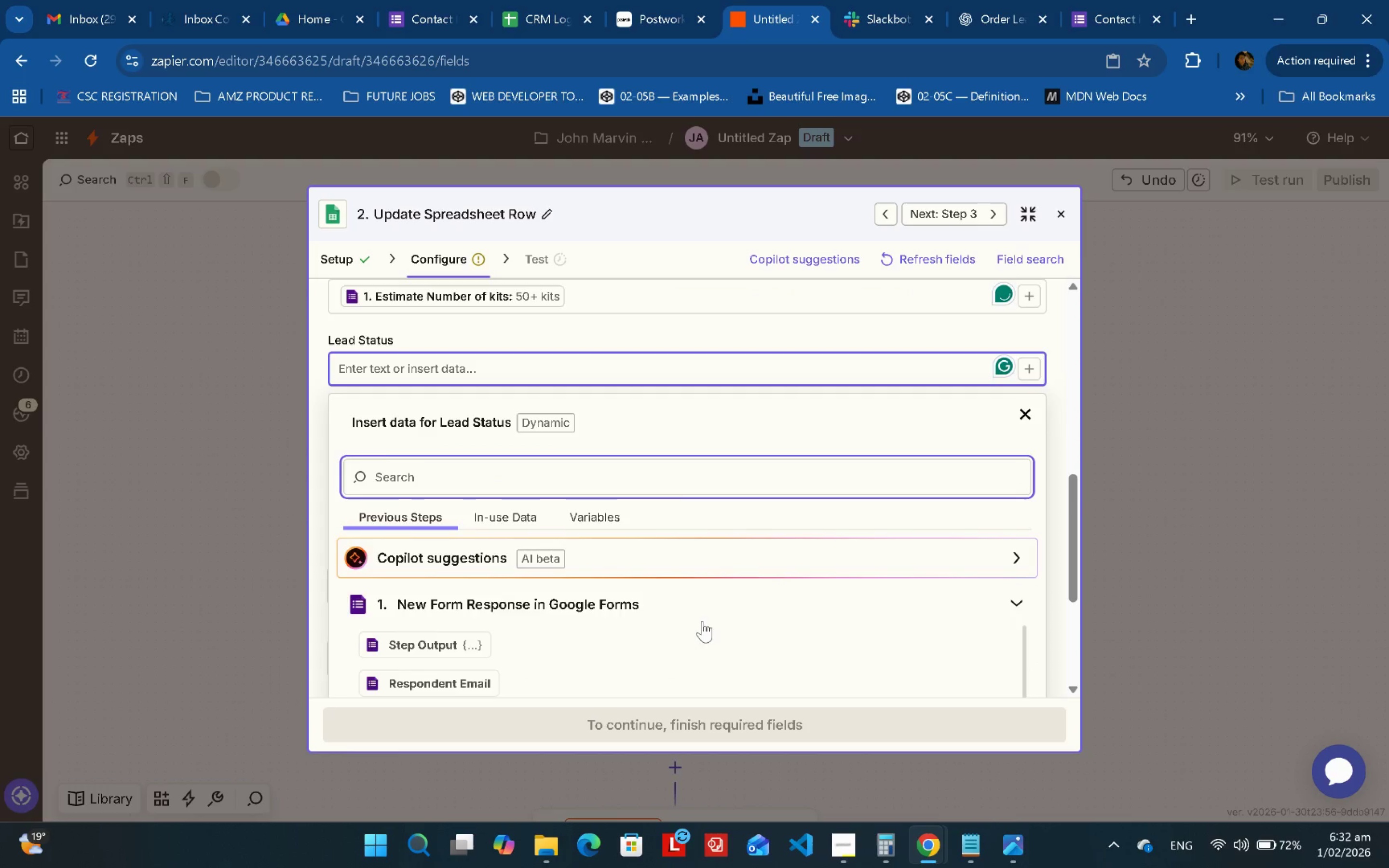 
scroll: coordinate [795, 505], scroll_direction: down, amount: 6.0
 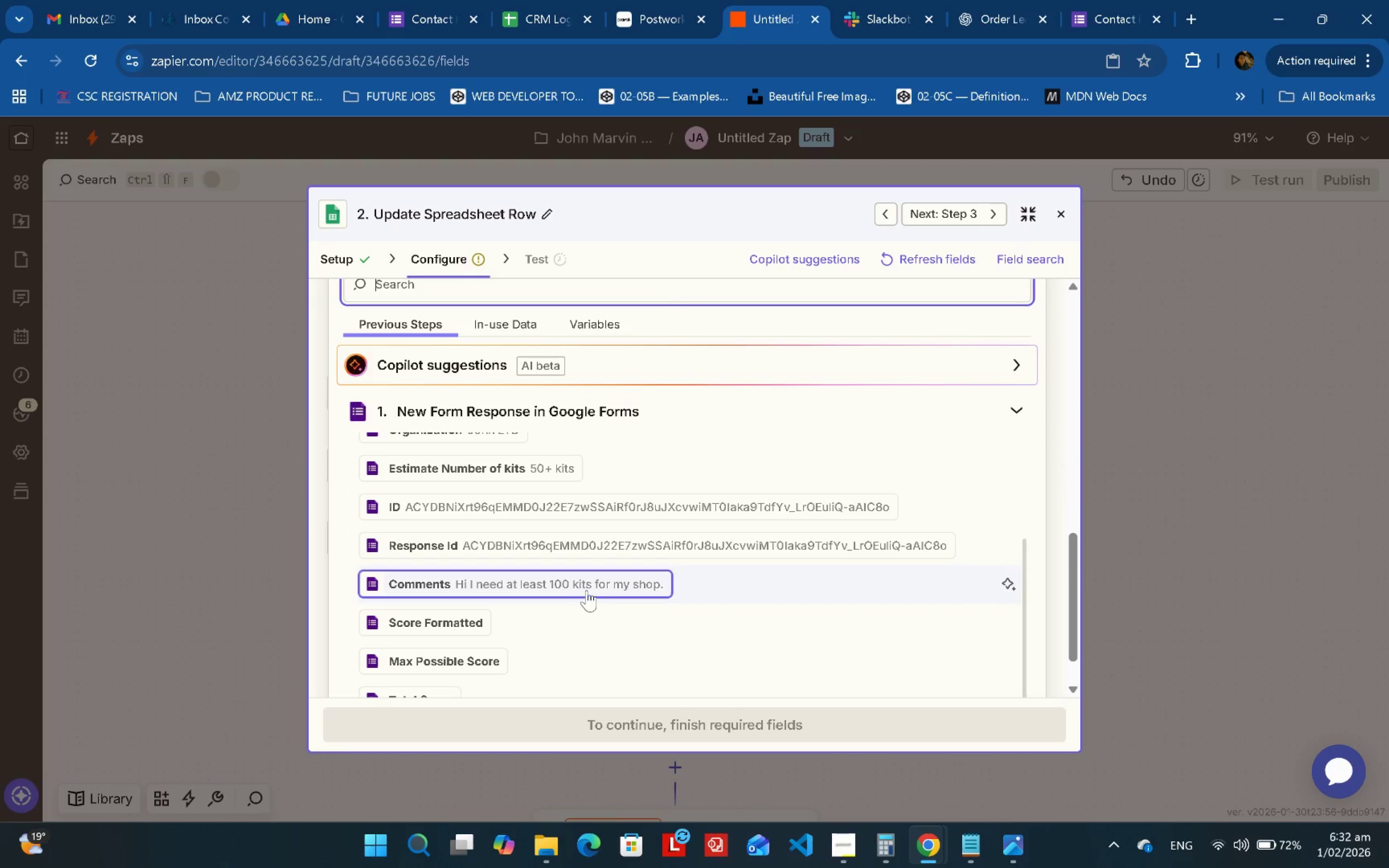 
left_click([586, 590])
 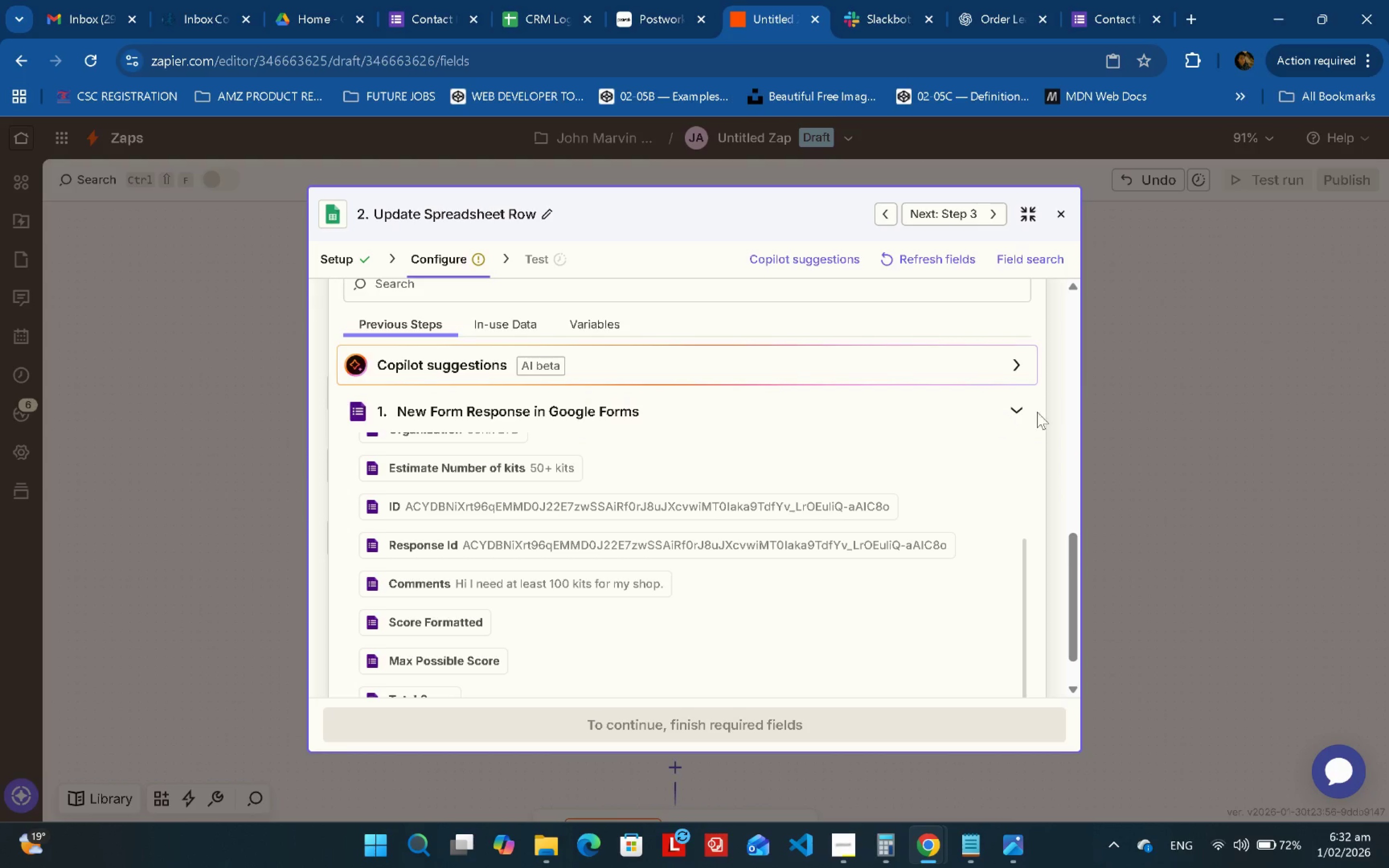 
left_click([1063, 407])
 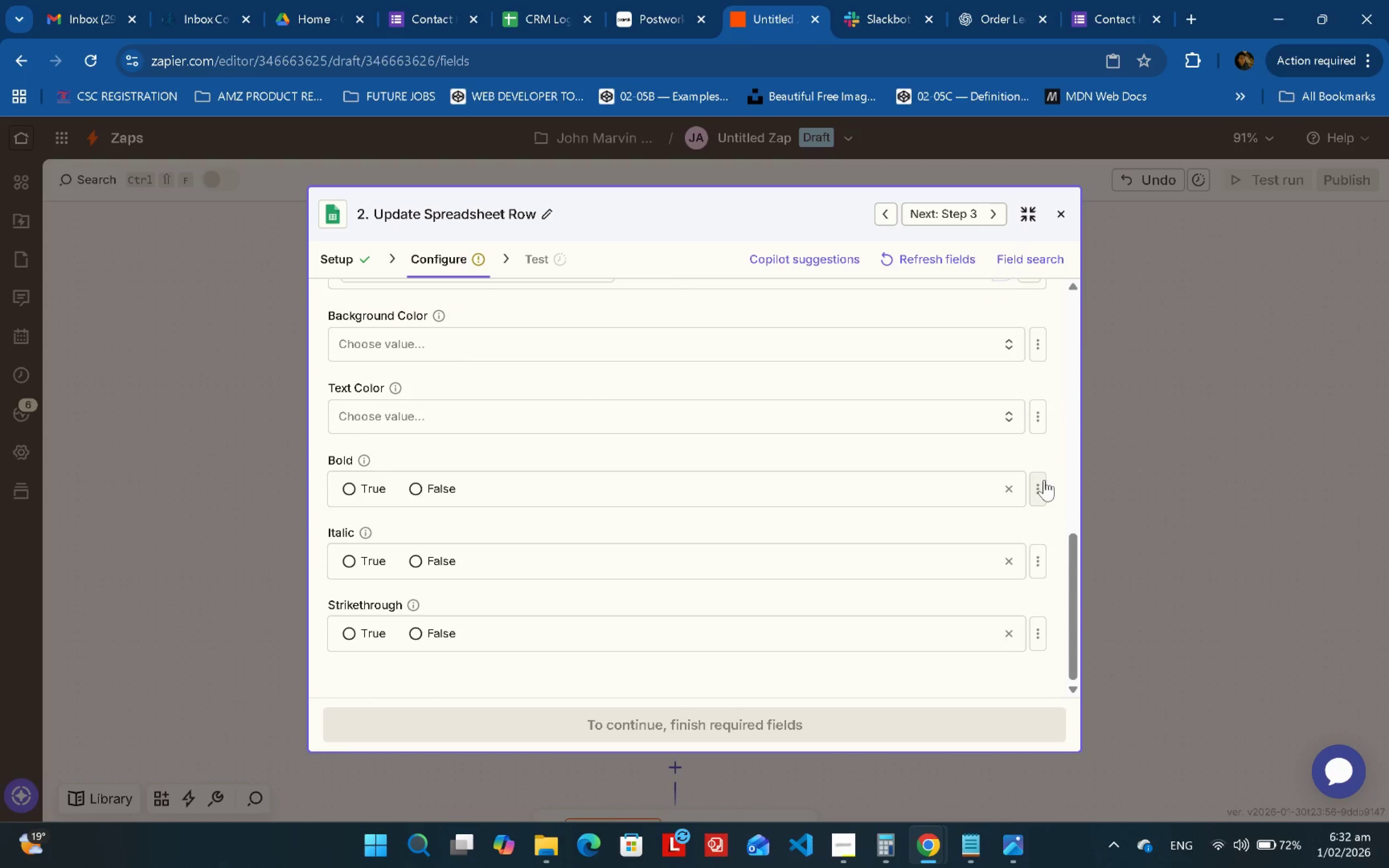 
scroll: coordinate [1044, 480], scroll_direction: up, amount: 1.0
 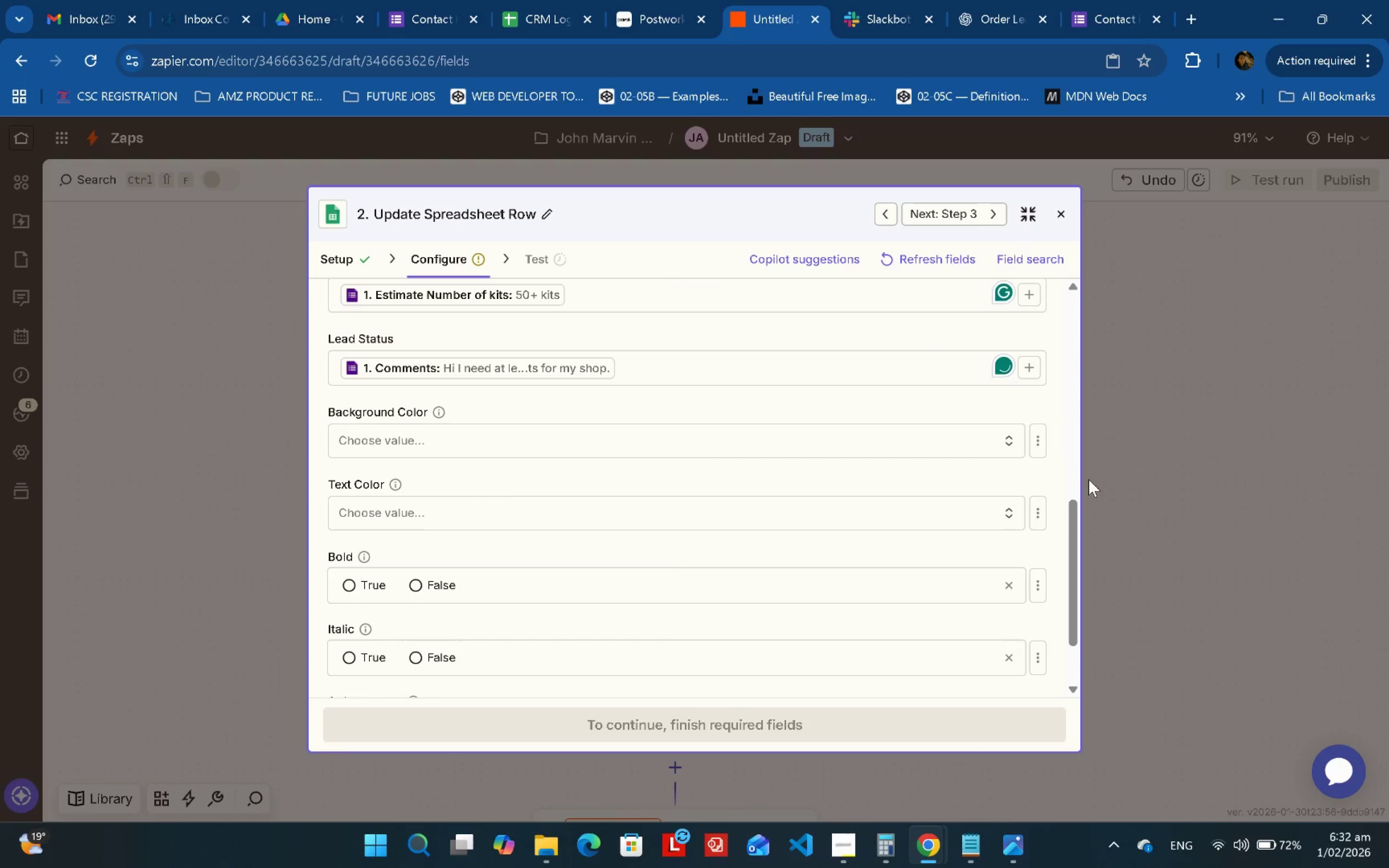 
scroll: coordinate [1017, 525], scroll_direction: down, amount: 7.0
 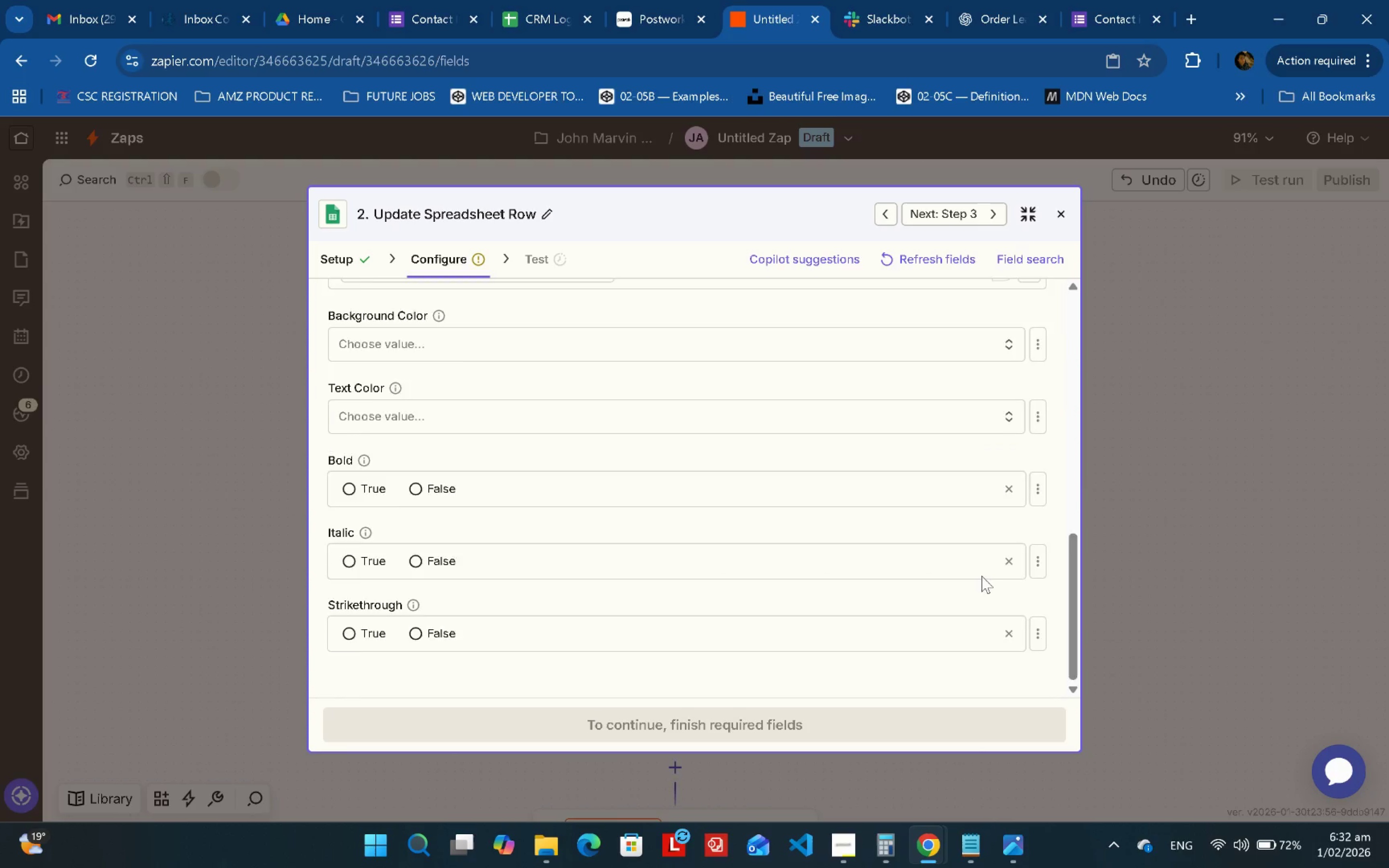 
scroll: coordinate [981, 576], scroll_direction: up, amount: 7.0
 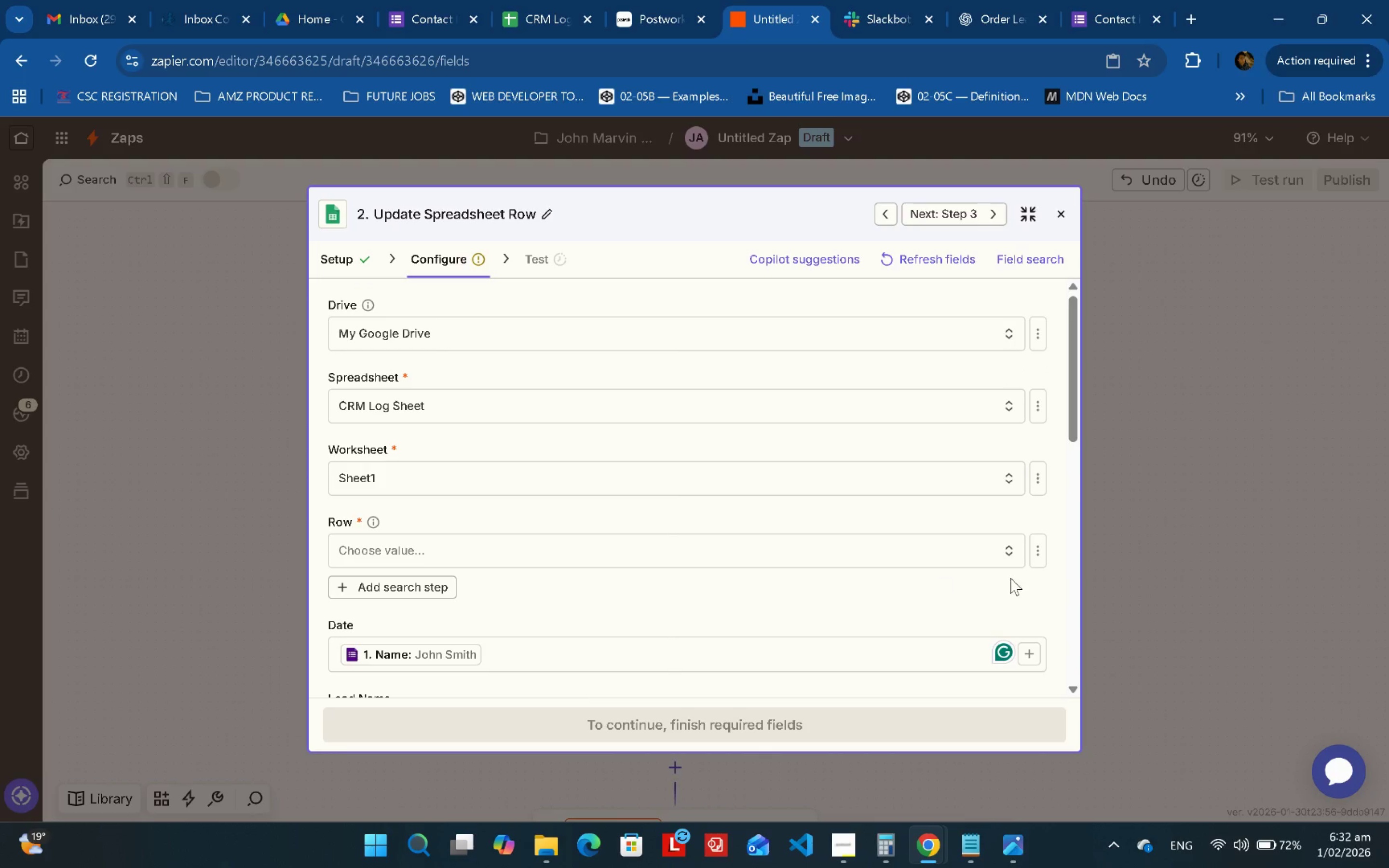 
left_click([995, 546])
 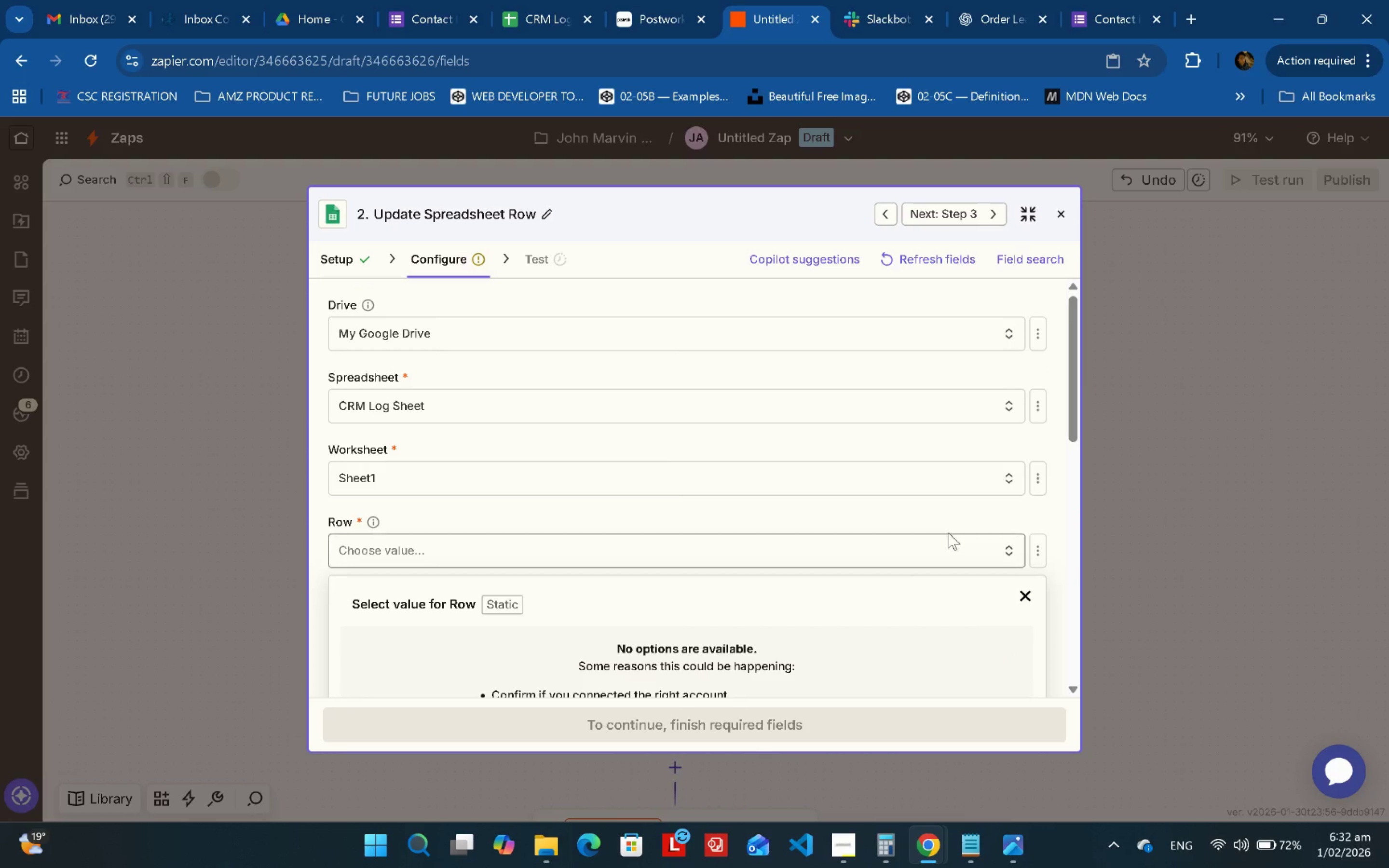 
scroll: coordinate [953, 478], scroll_direction: down, amount: 2.0
 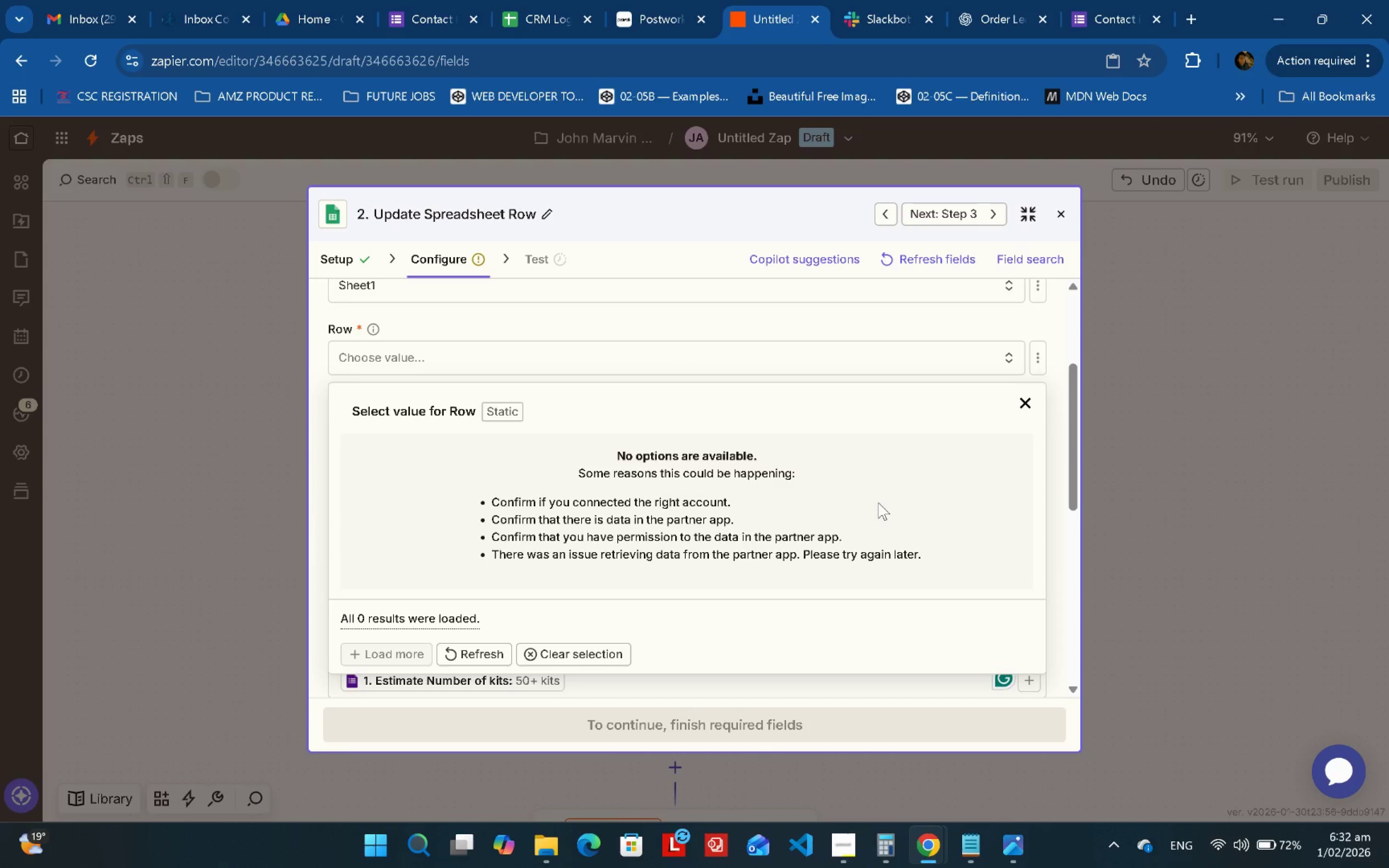 
left_click([1062, 409])
 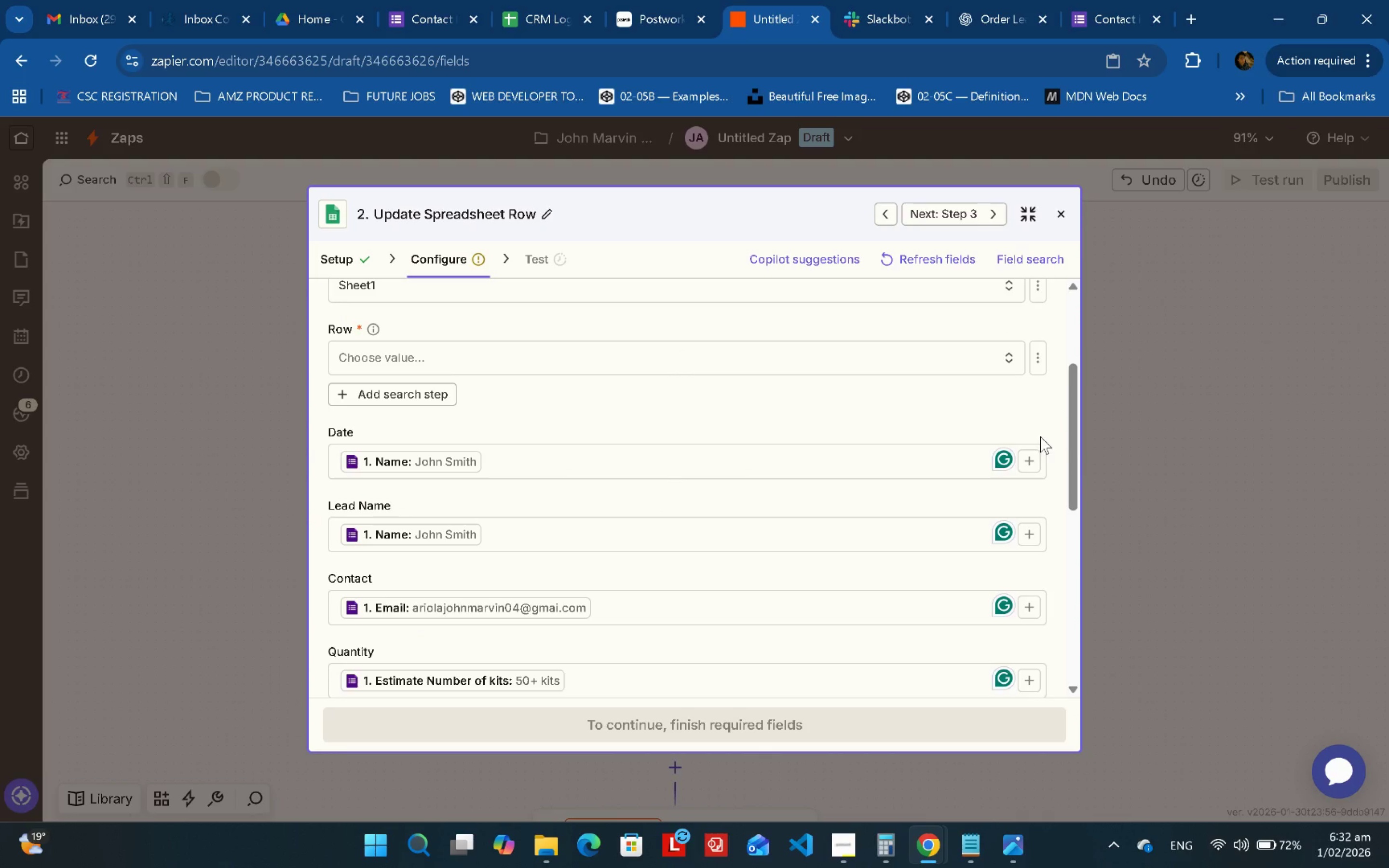 
scroll: coordinate [1040, 436], scroll_direction: up, amount: 1.0
 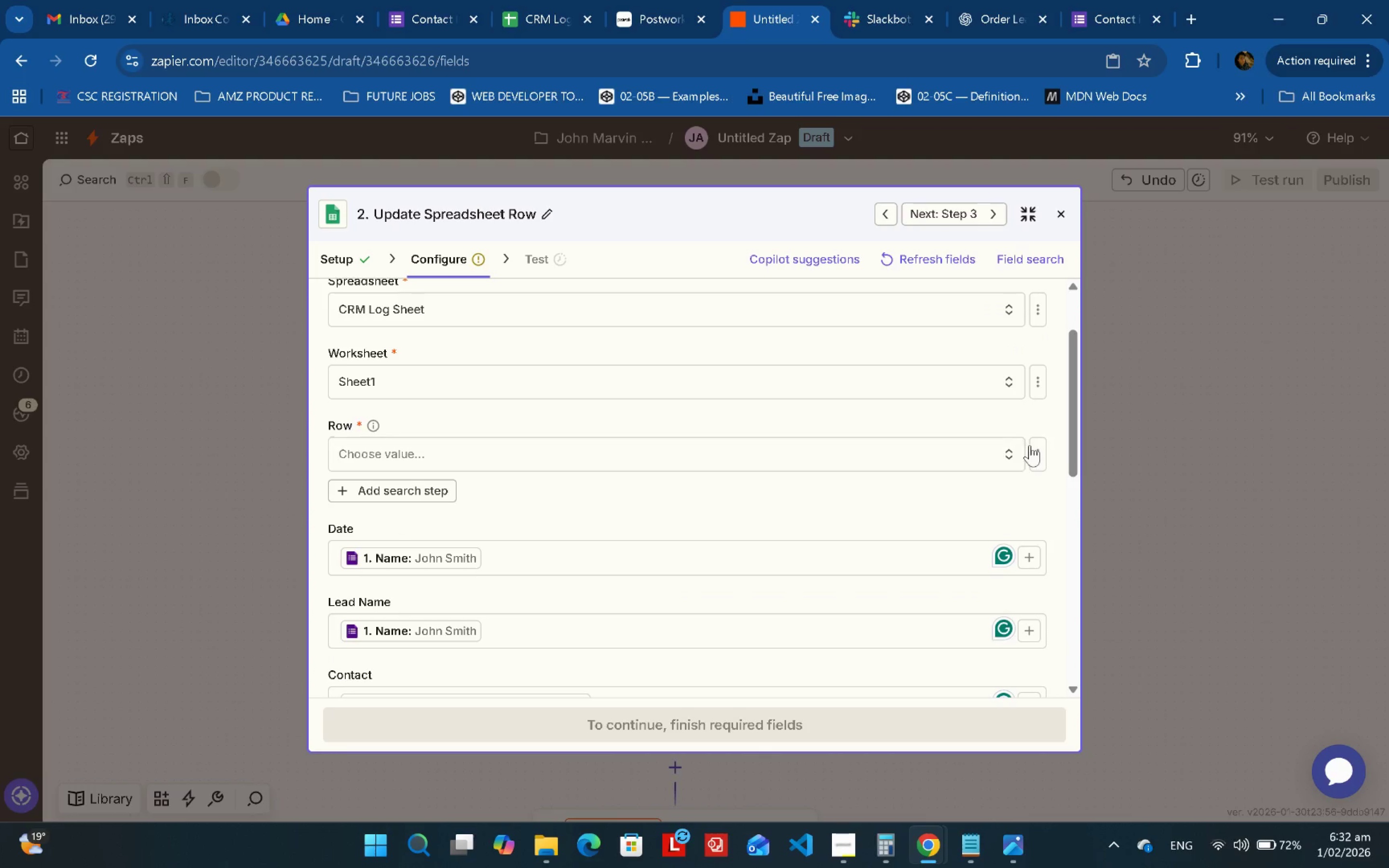 
left_click([1037, 448])
 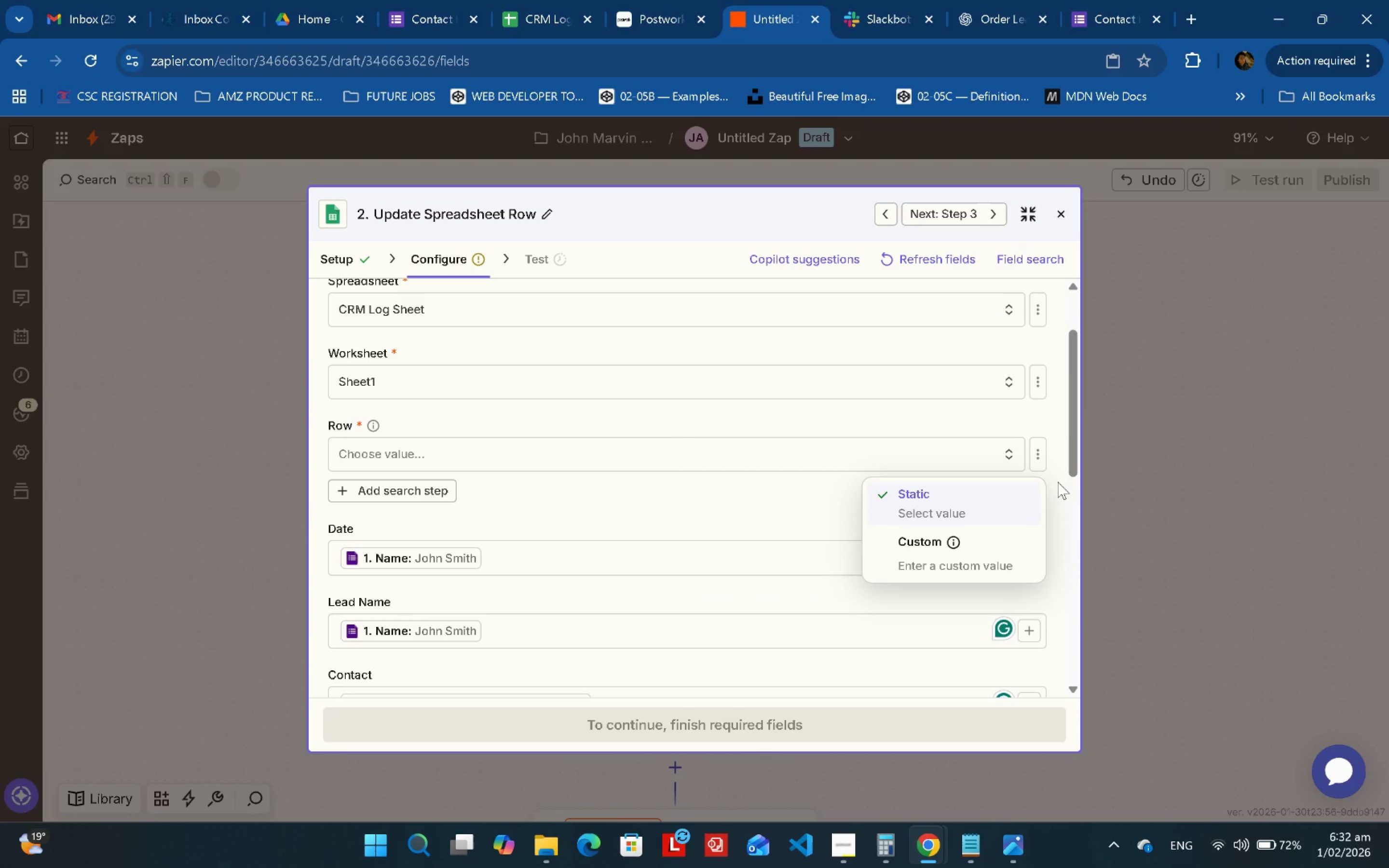 
left_click([1058, 482])
 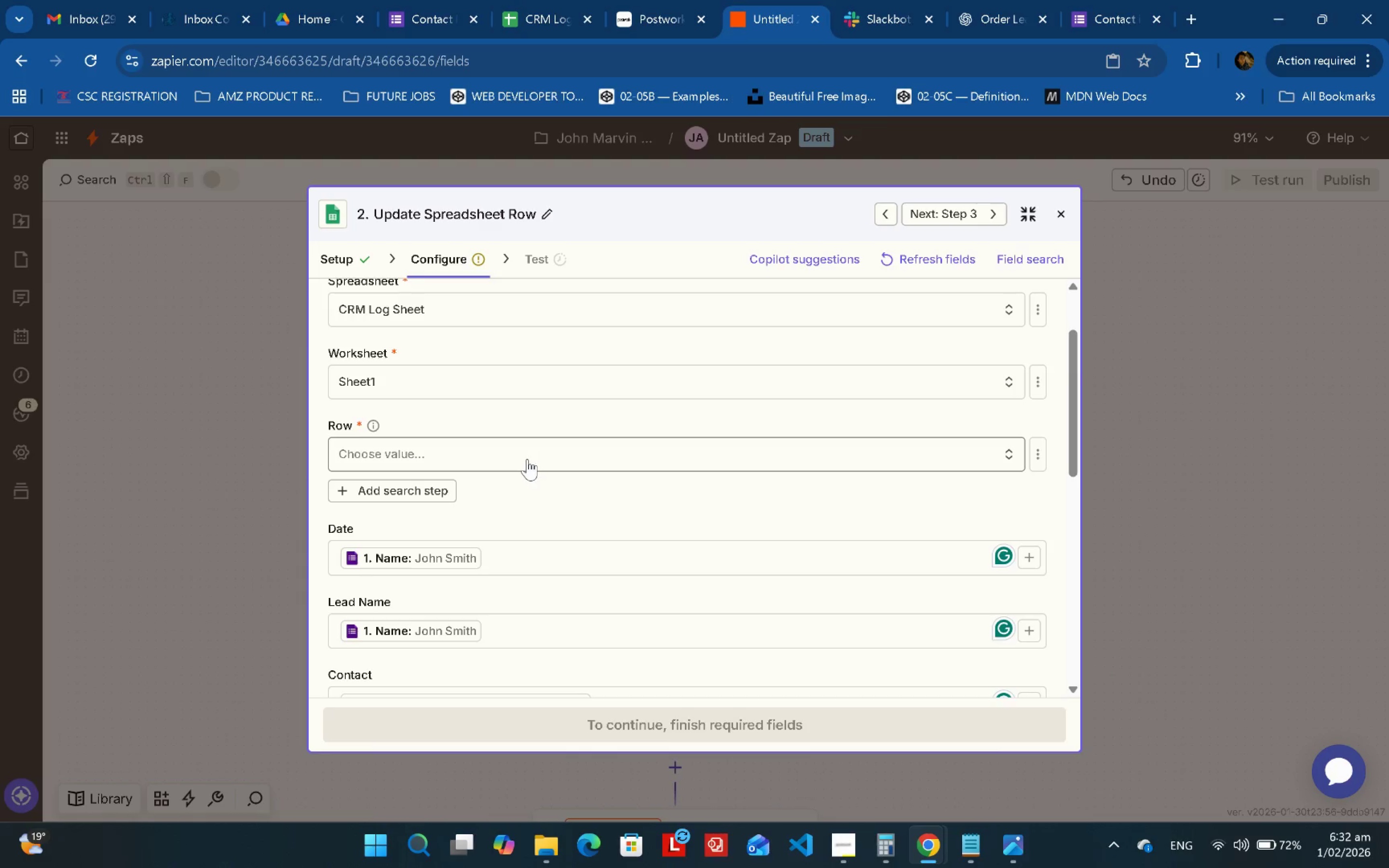 
left_click([527, 458])
 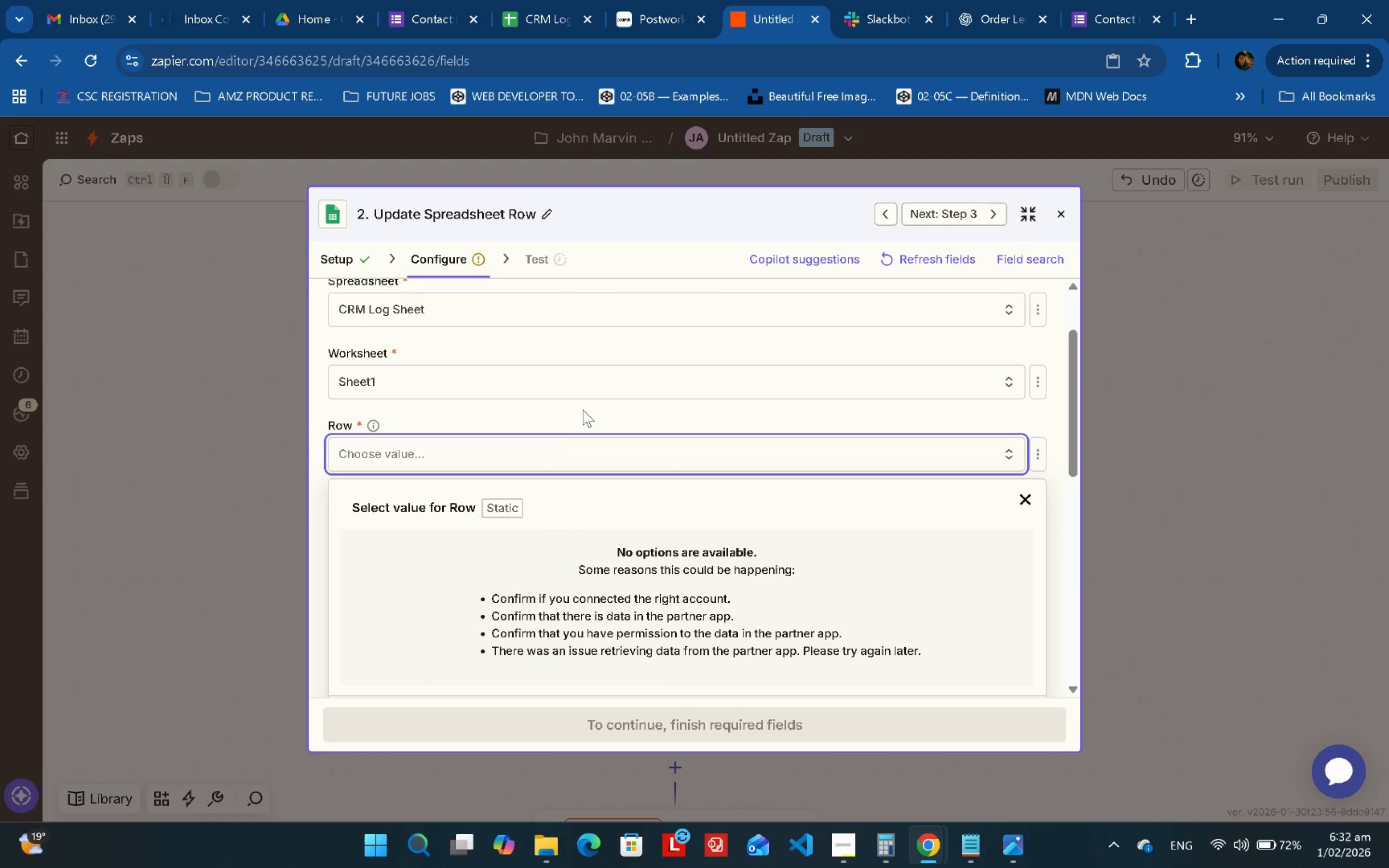 
left_click([583, 409])
 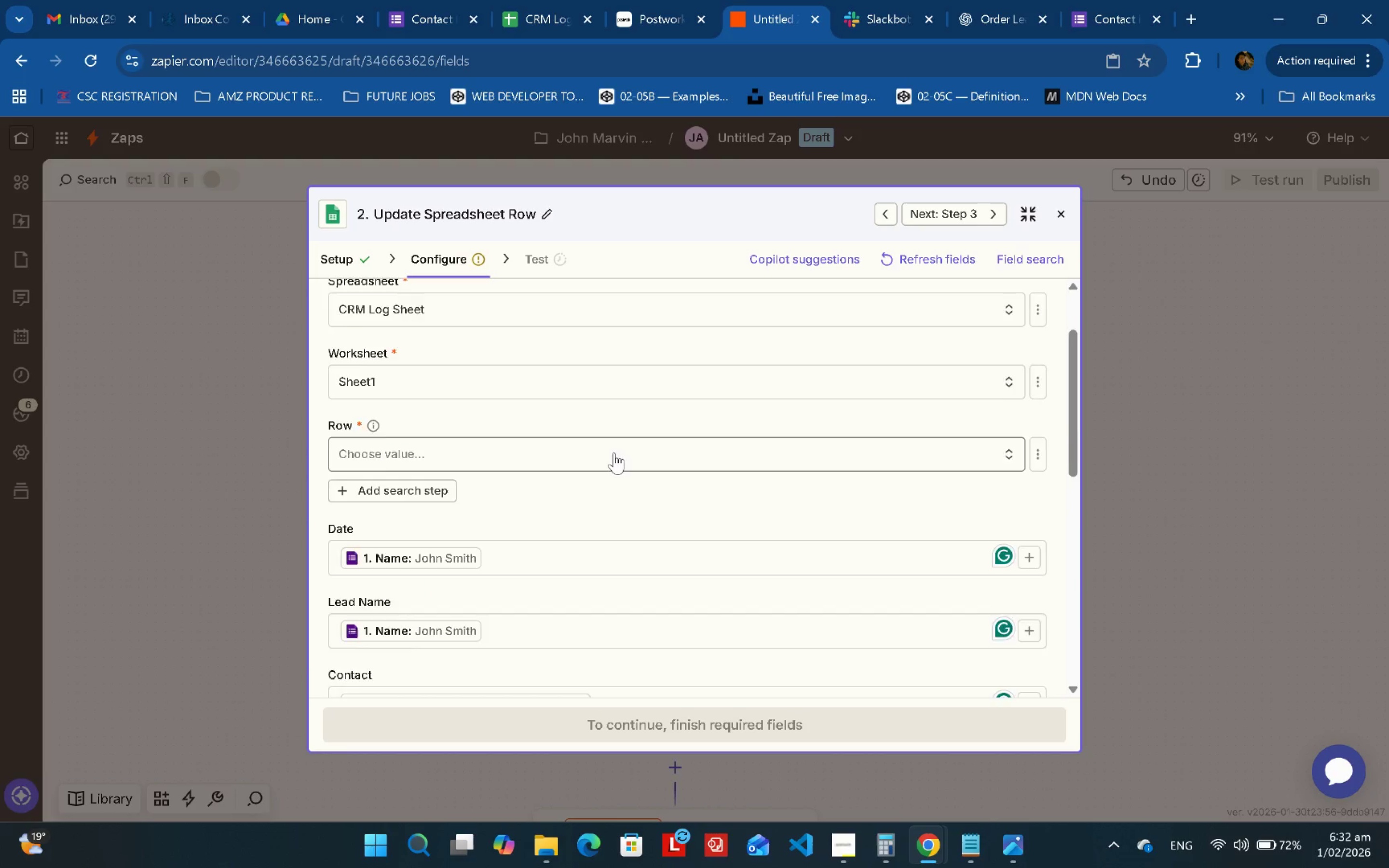 
scroll: coordinate [614, 456], scroll_direction: up, amount: 2.0
 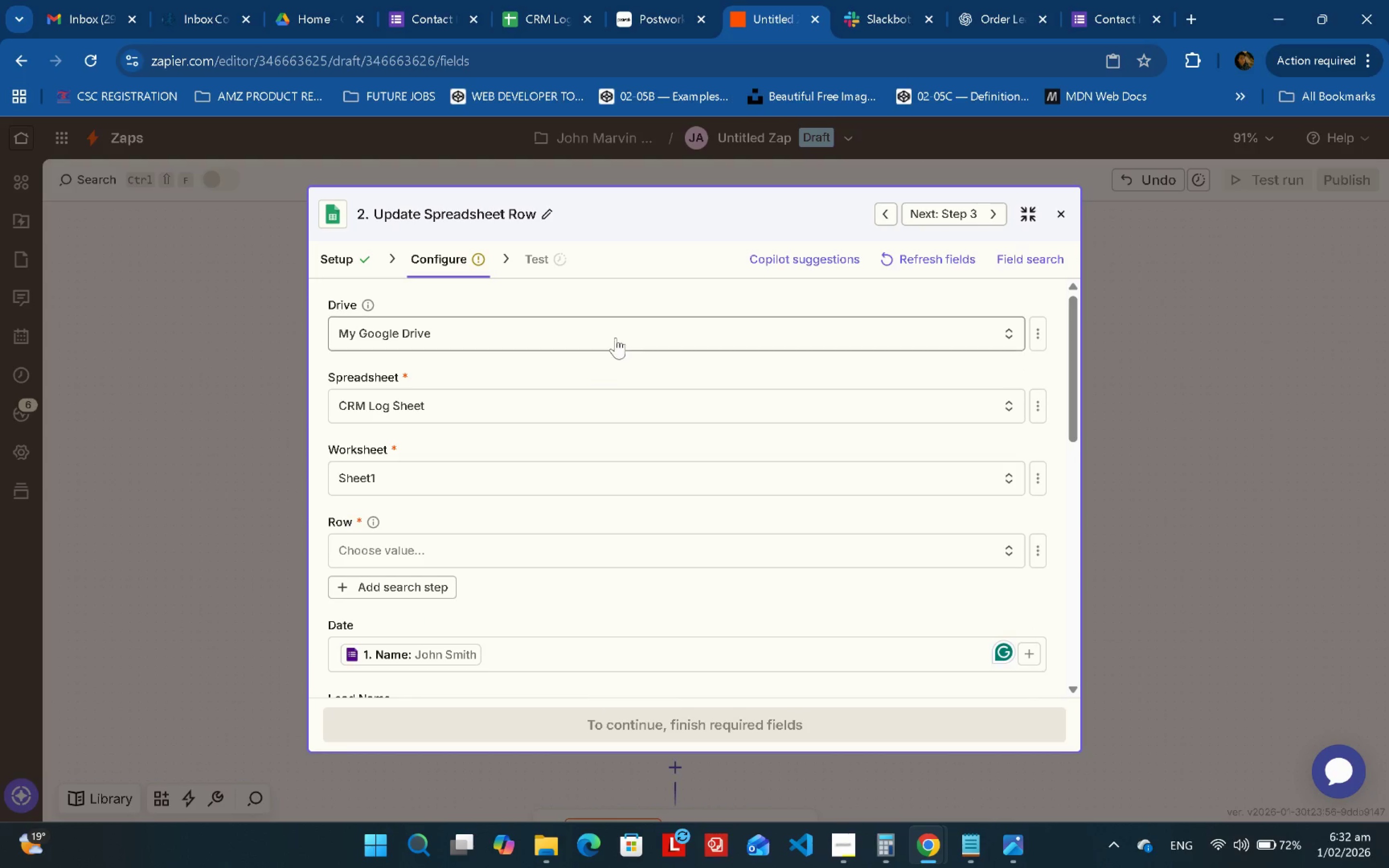 
left_click([615, 337])
 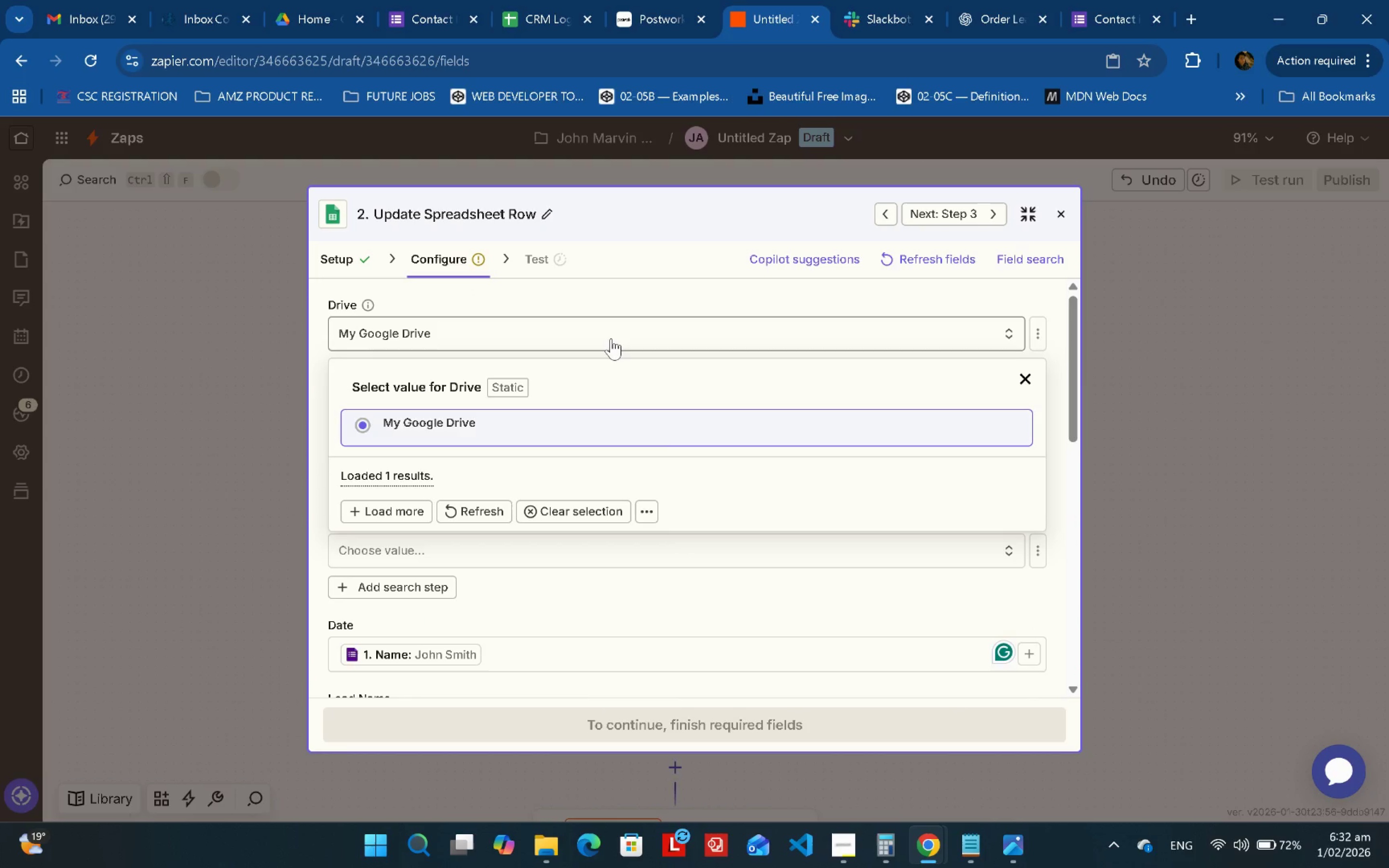 
left_click([611, 339])
 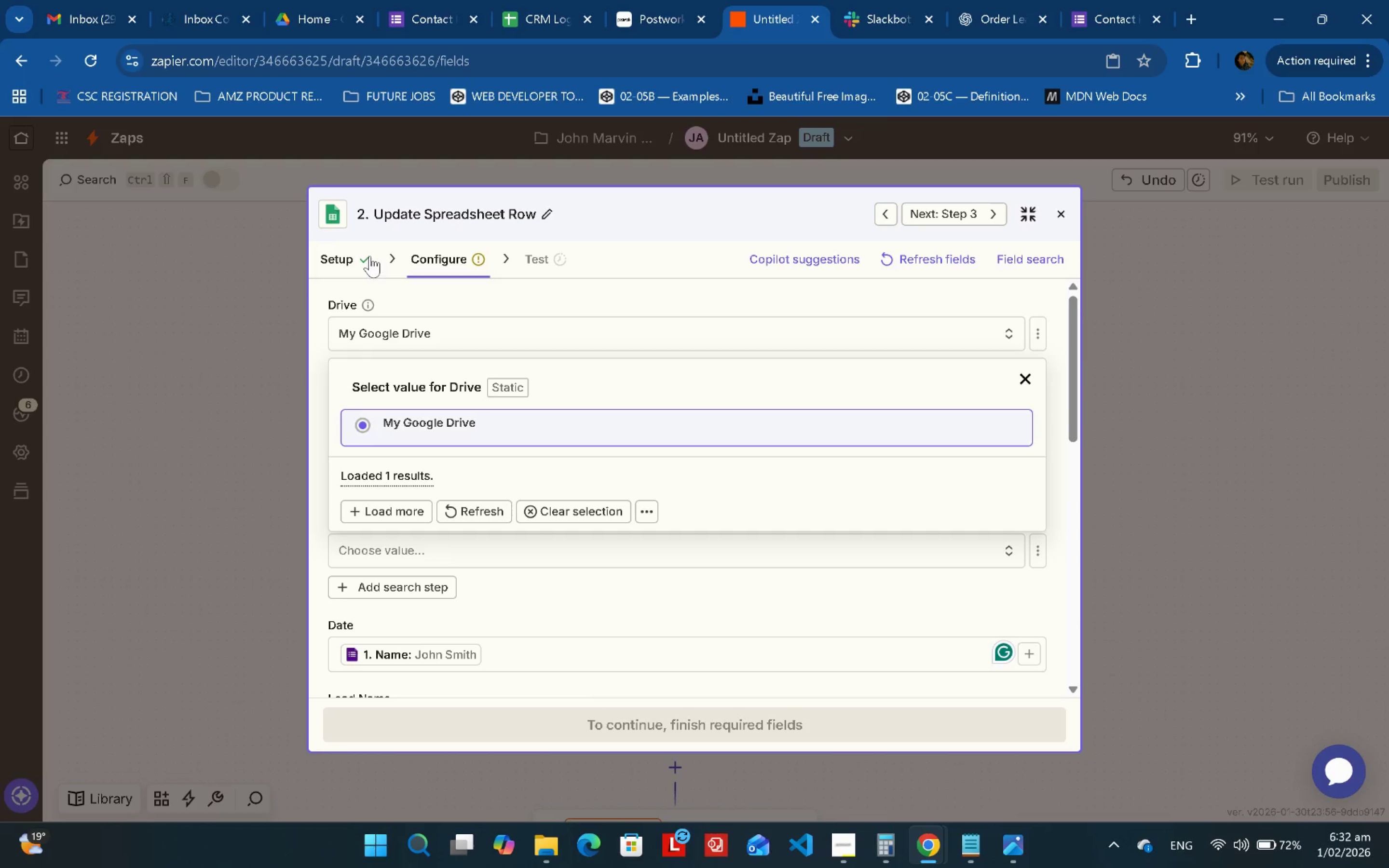 
left_click([370, 256])
 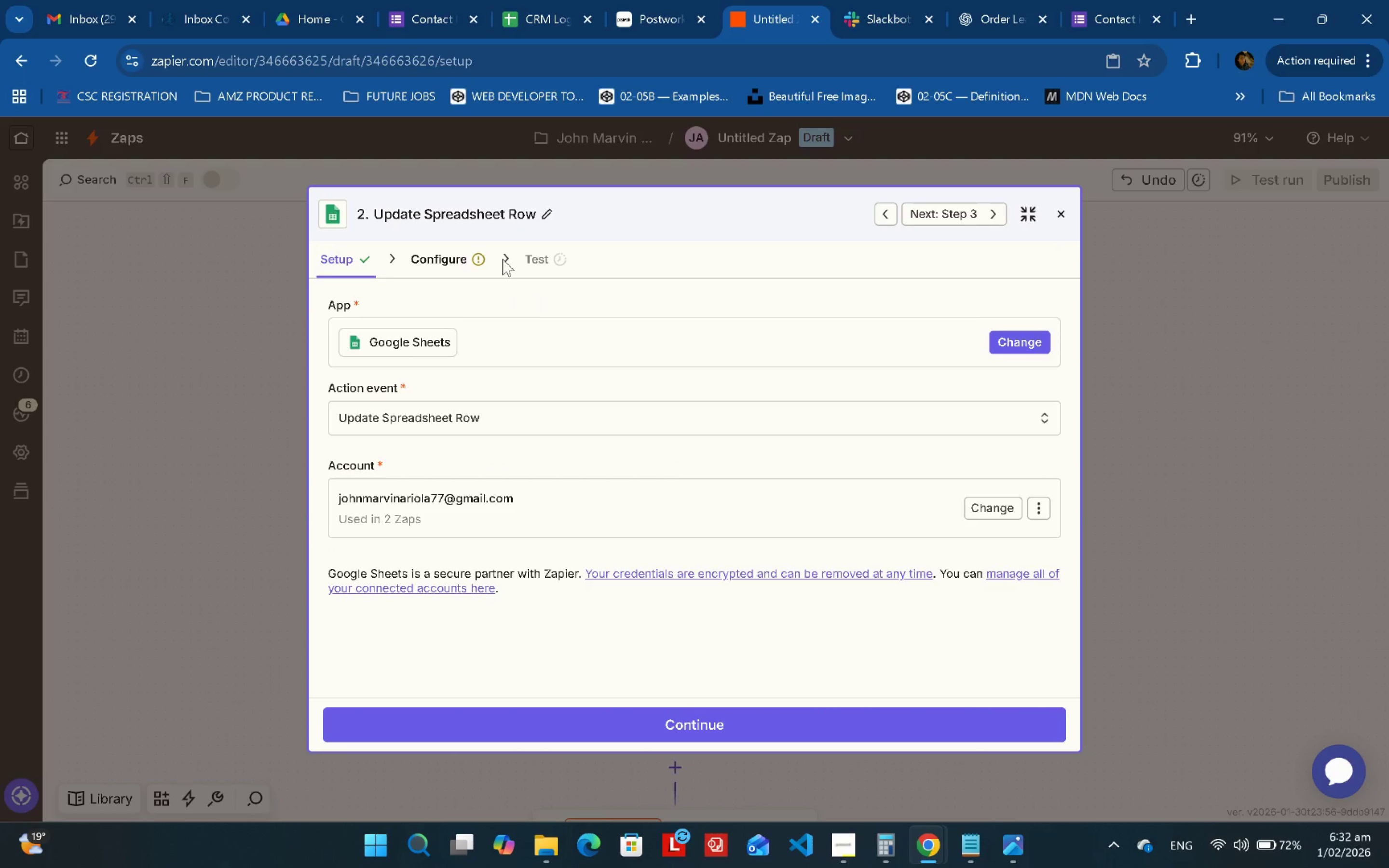 
left_click_drag(start_coordinate=[524, 260], to_coordinate=[528, 260])
 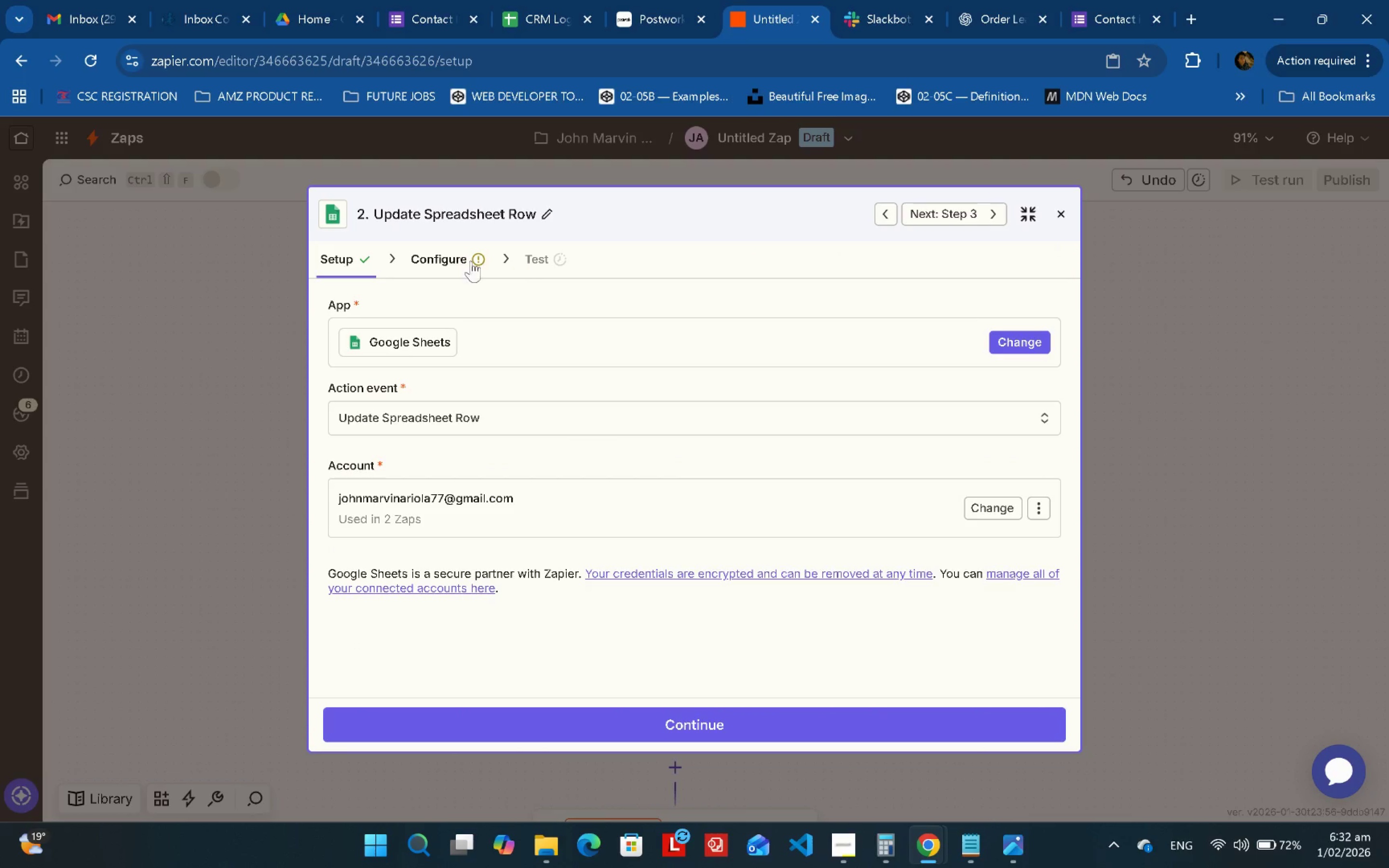 
double_click([445, 256])
 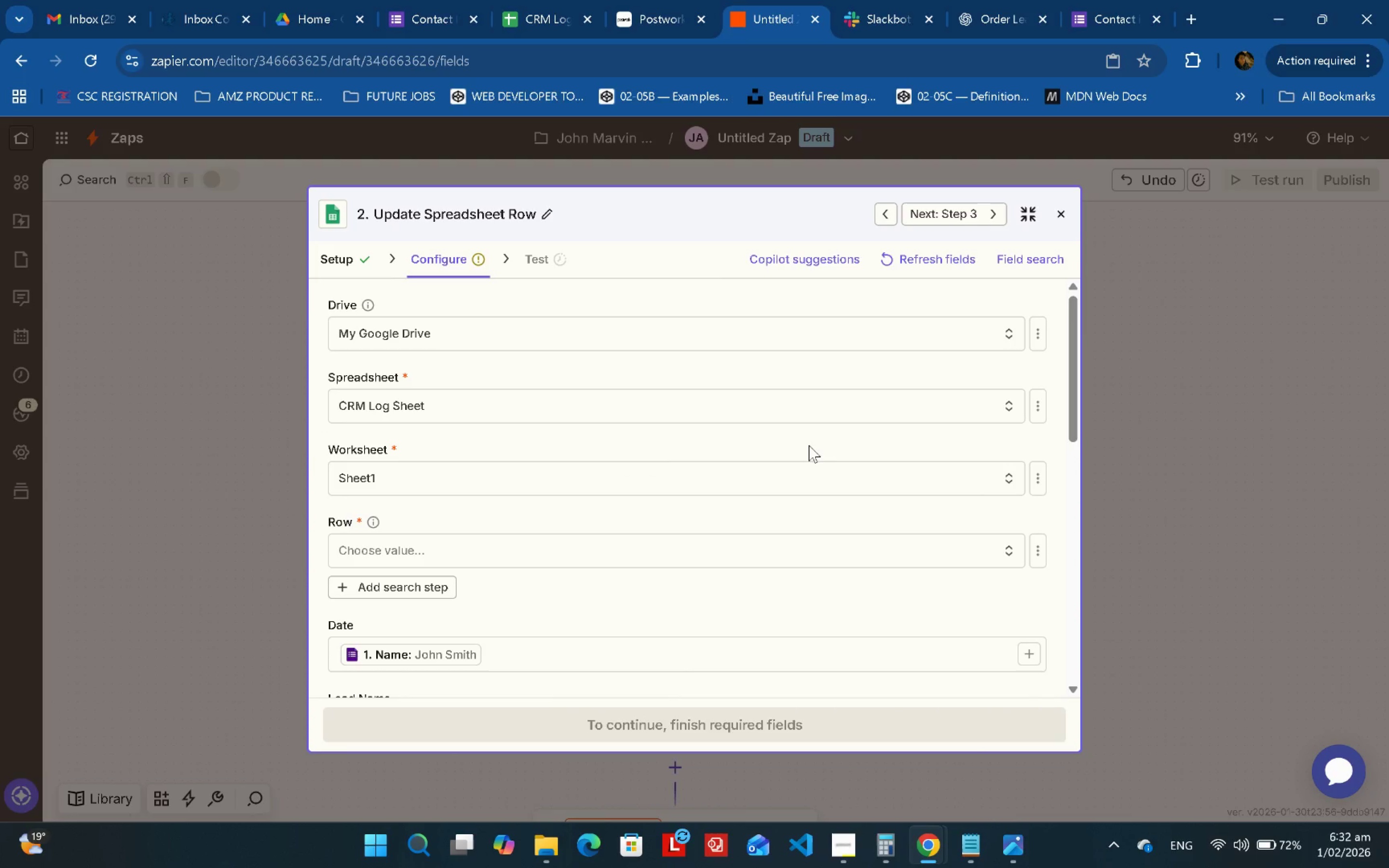 
scroll: coordinate [809, 445], scroll_direction: down, amount: 1.0
 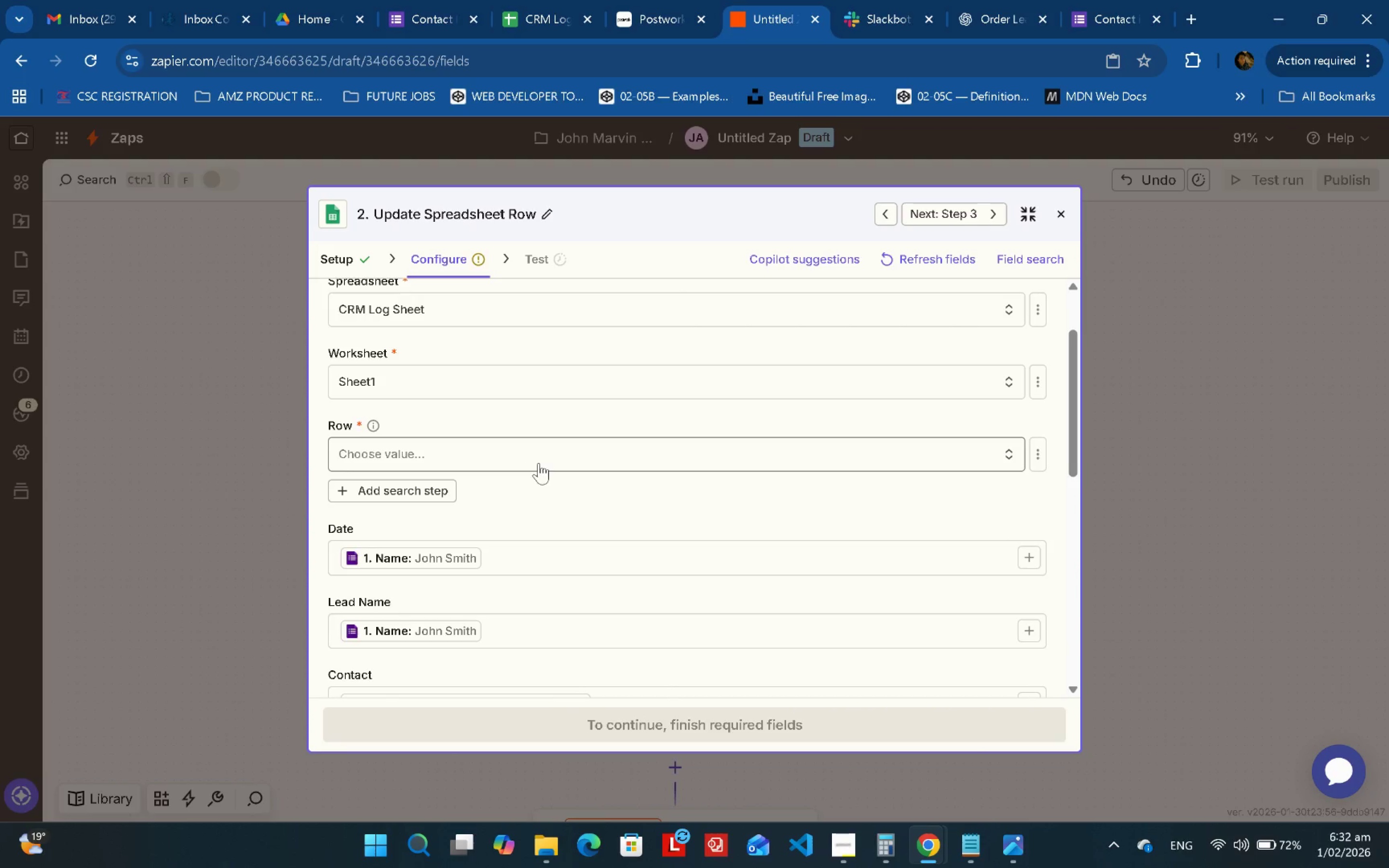 
left_click([476, 452])
 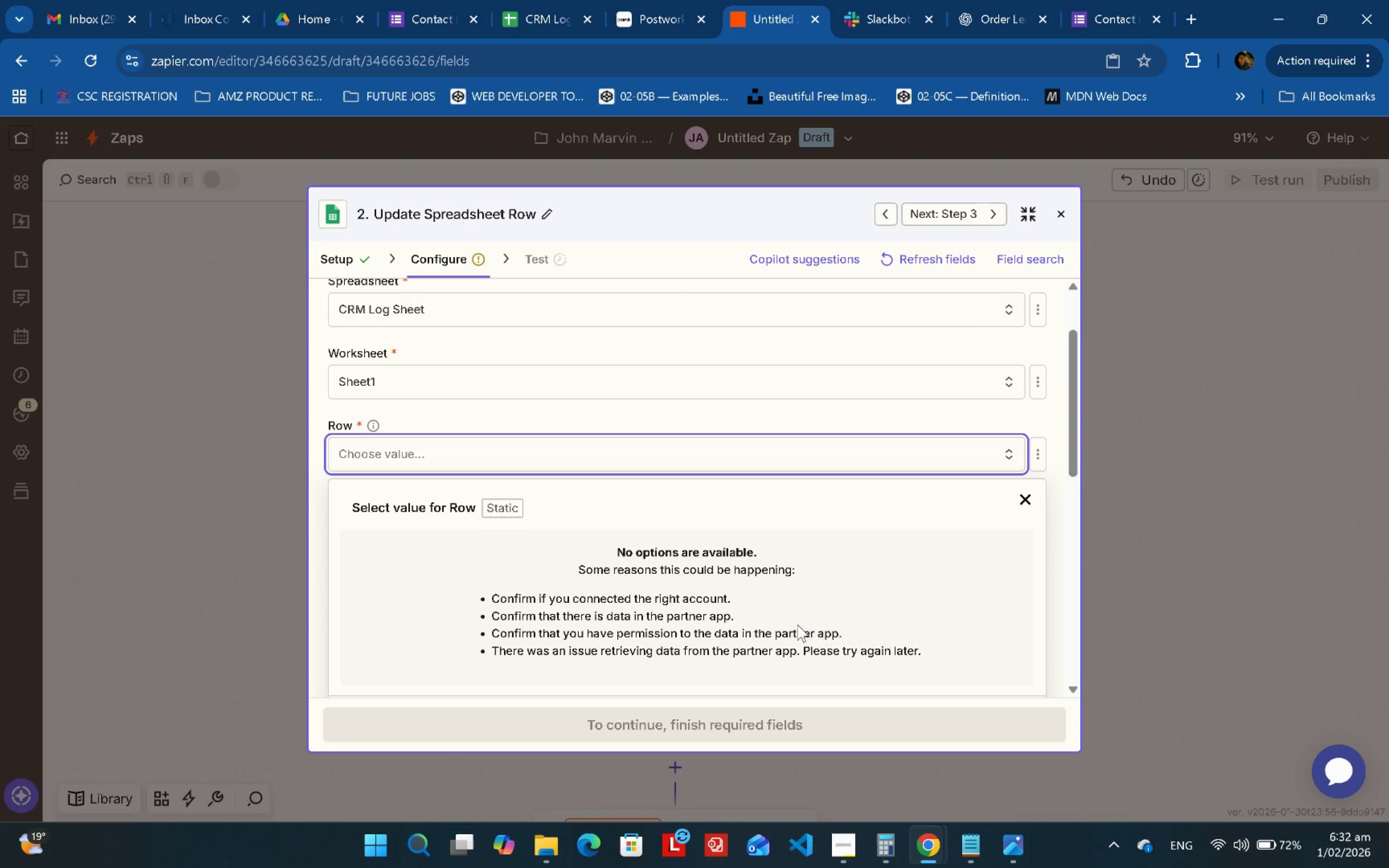 
left_click([561, 0])
 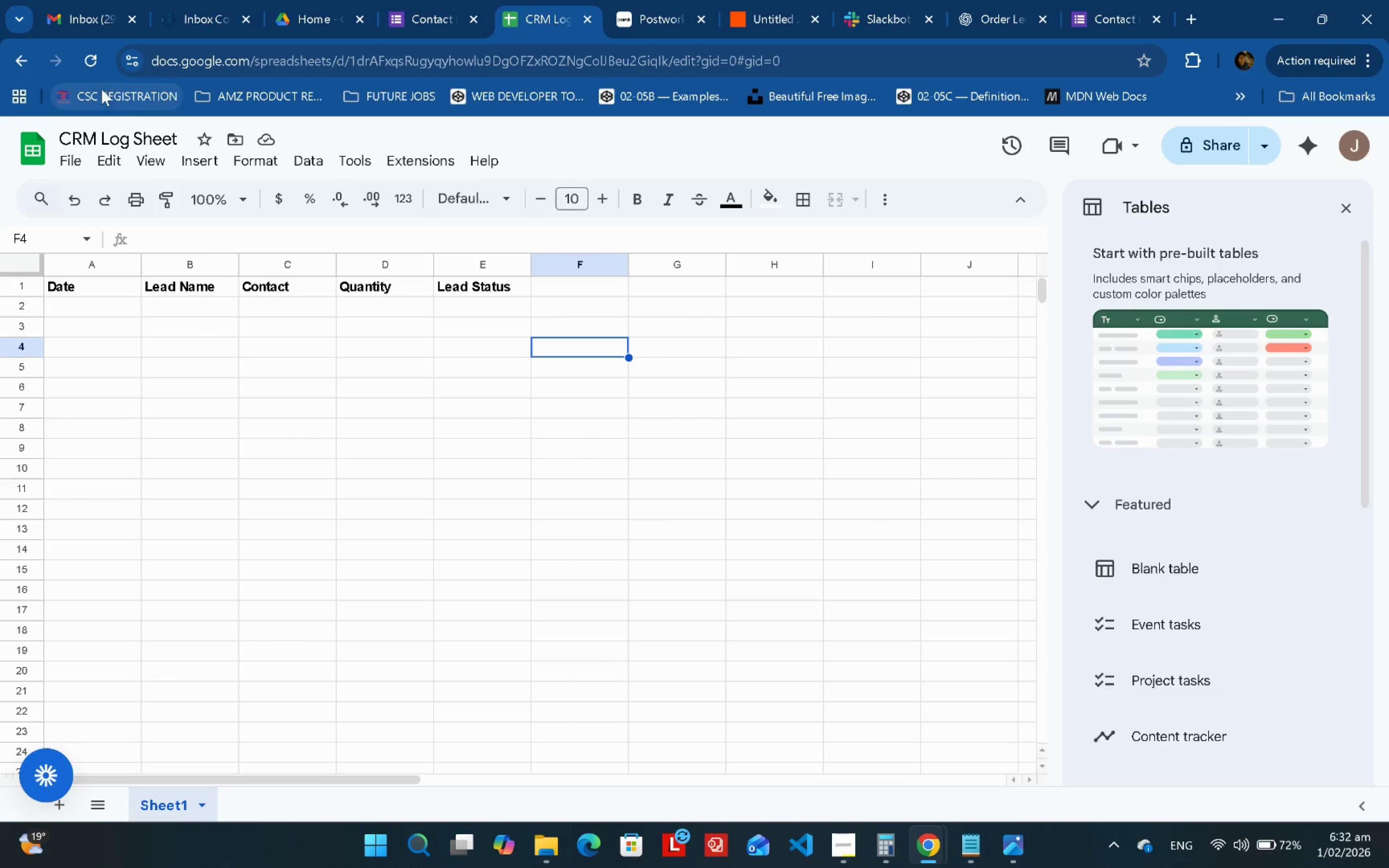 
left_click([96, 58])
 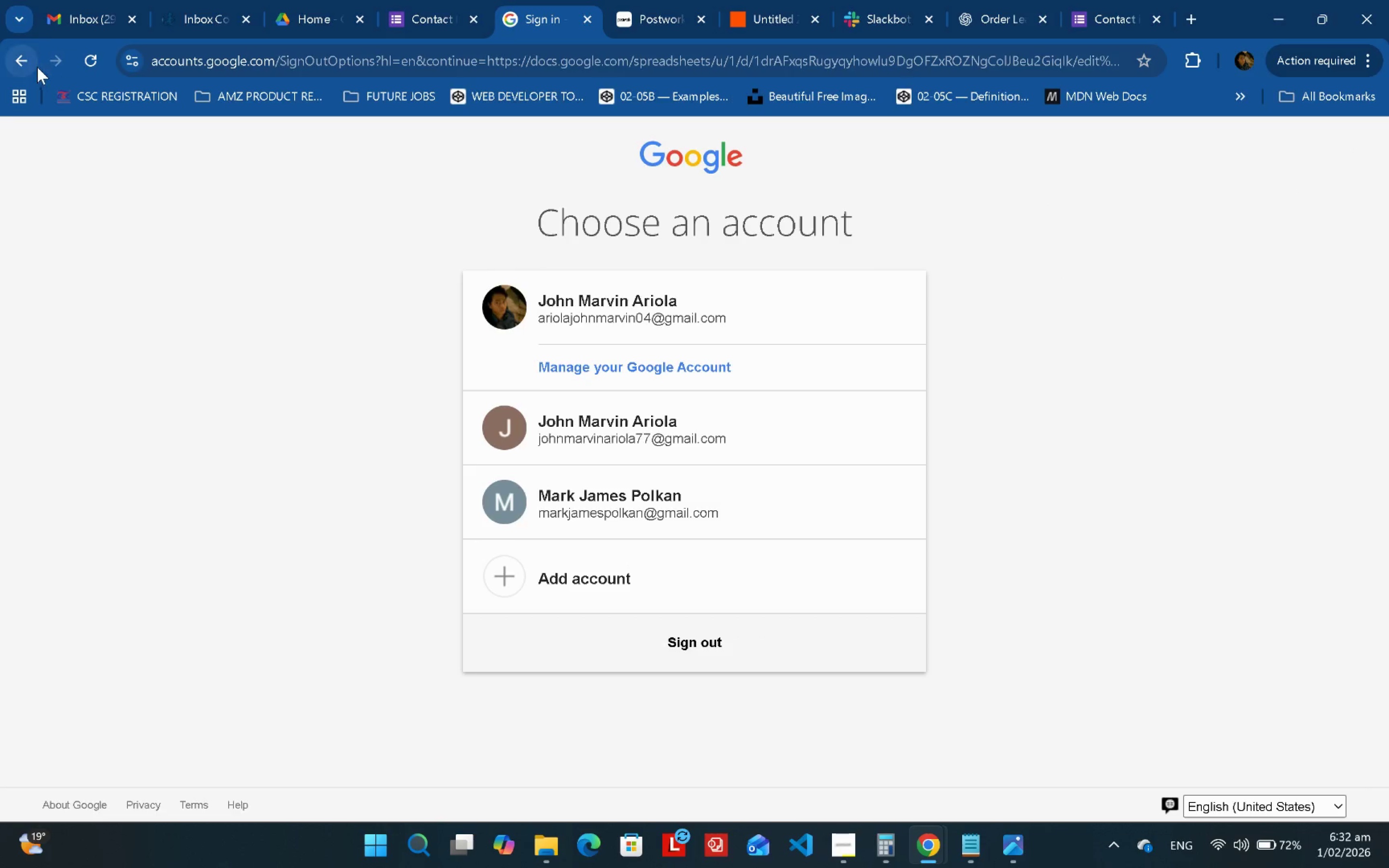 
wait(7.39)
 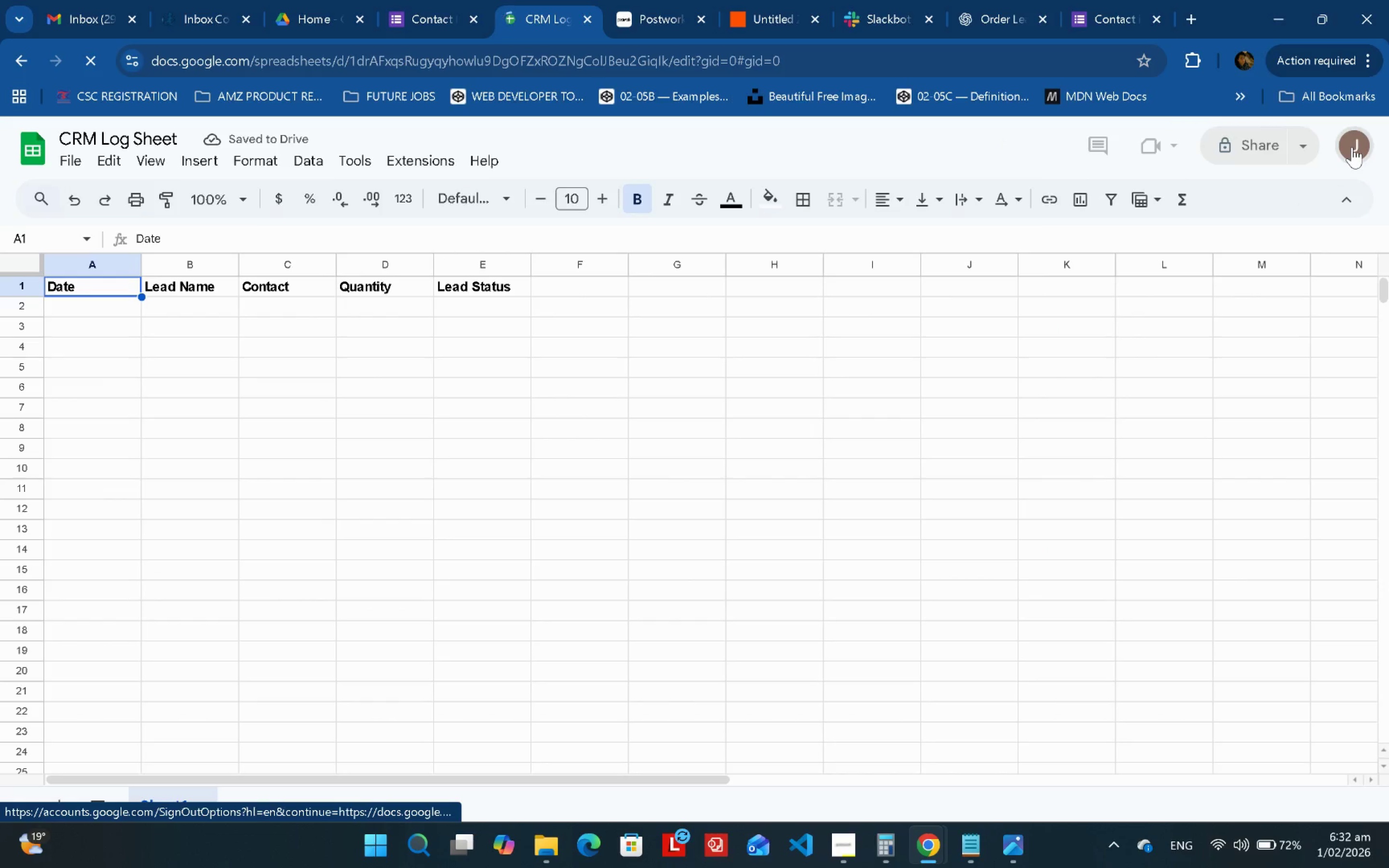 
left_click([632, 437])
 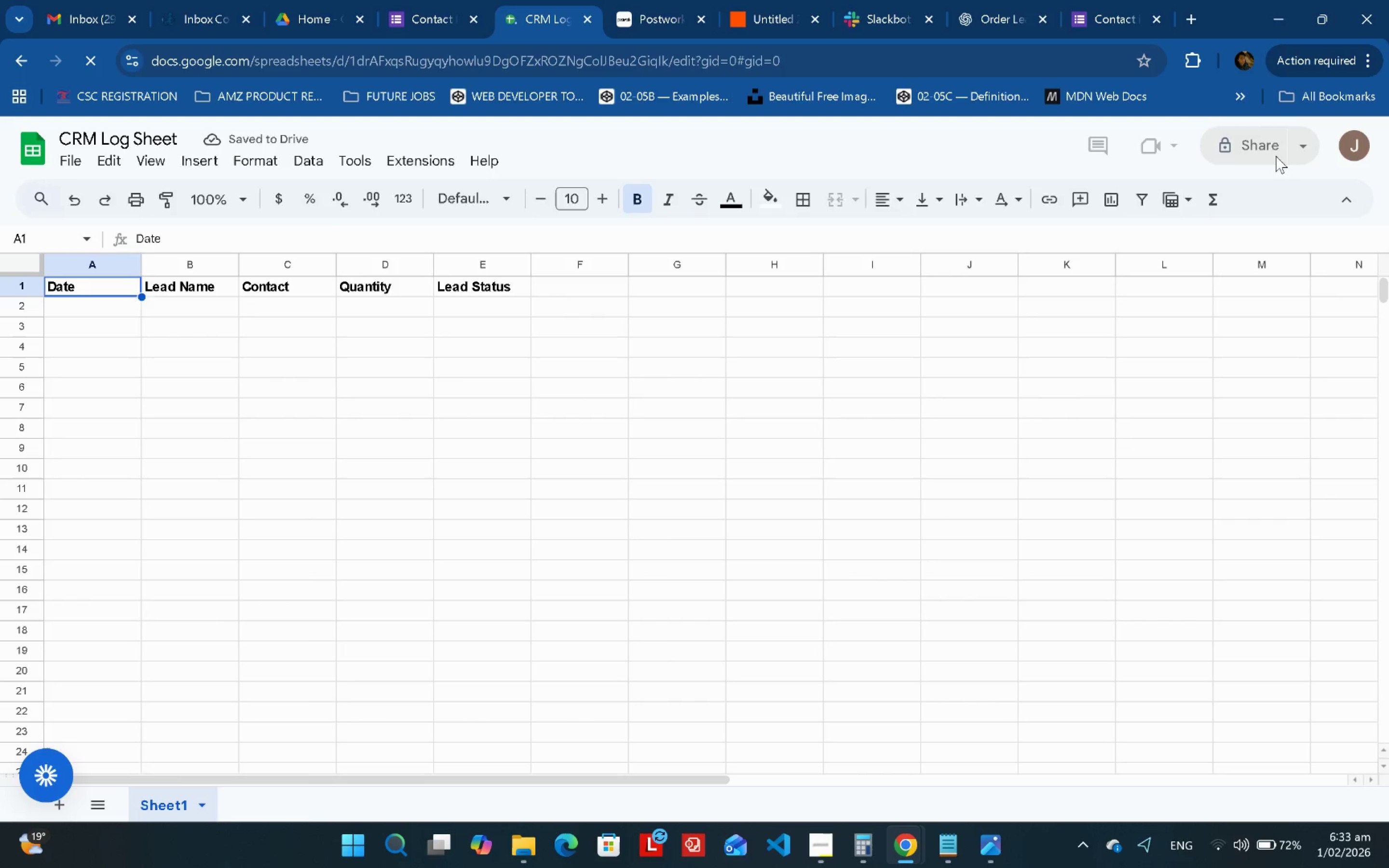 
wait(10.45)
 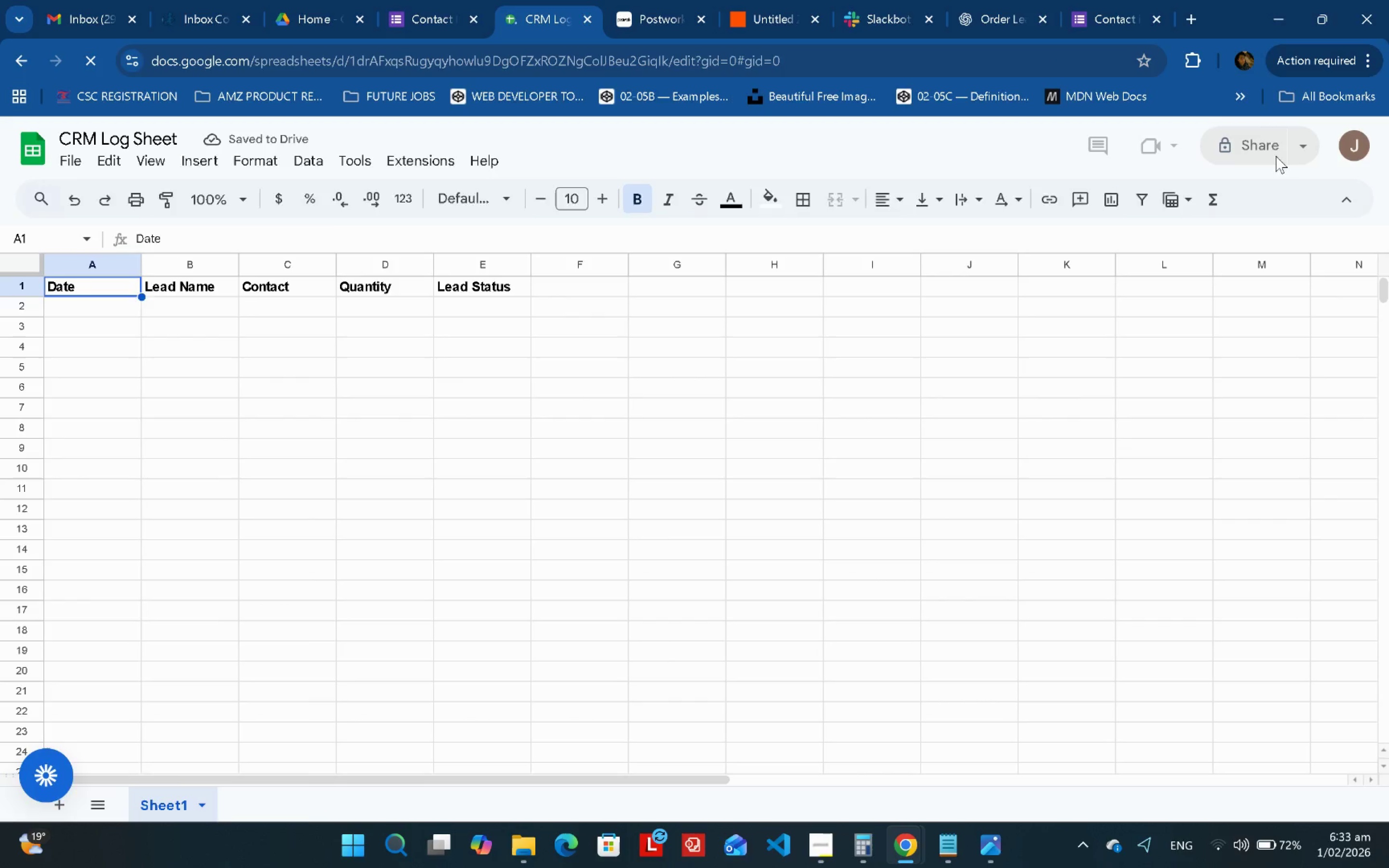 
left_click([831, 154])
 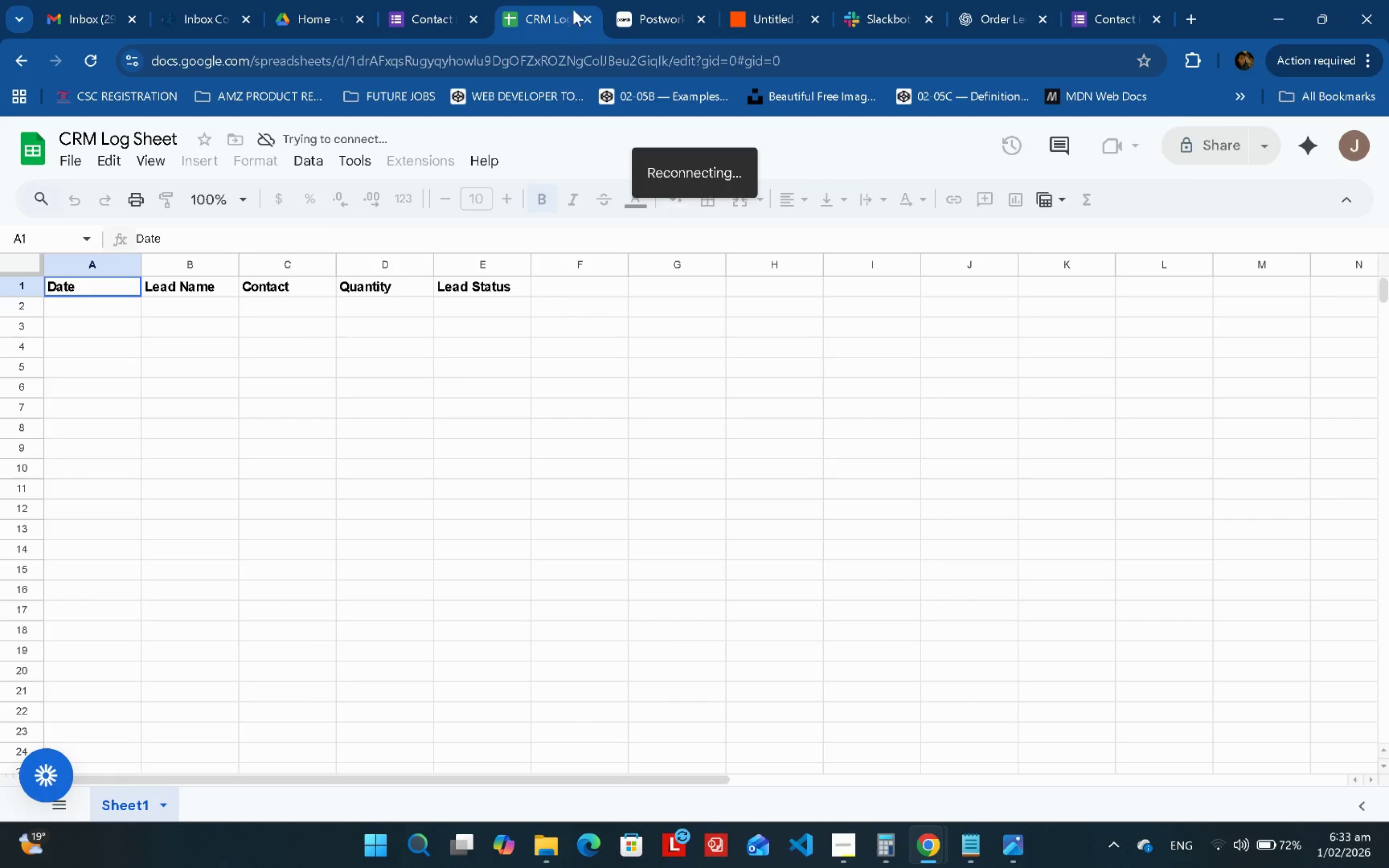 
left_click([784, 0])
 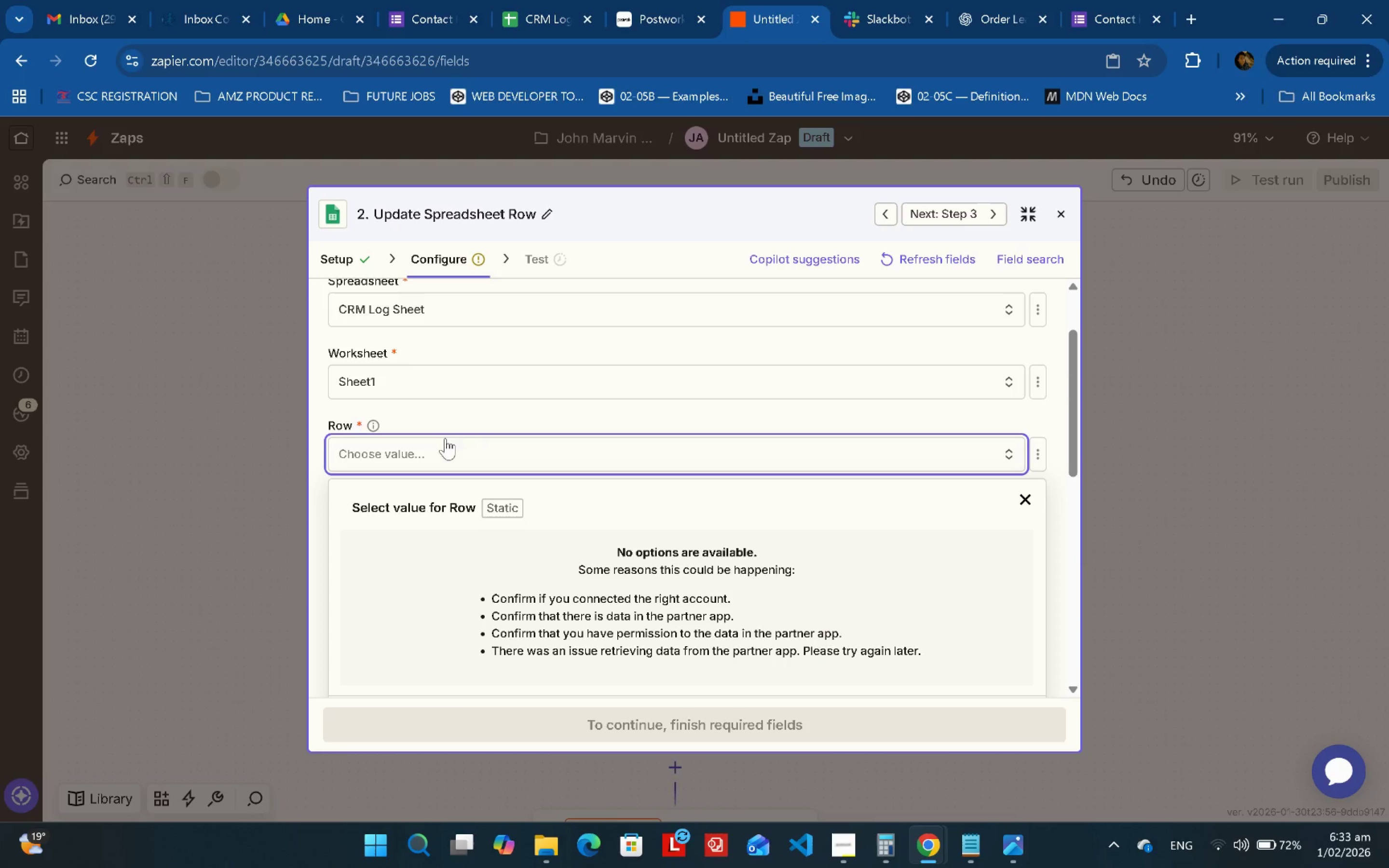 
left_click_drag(start_coordinate=[78, 569], to_coordinate=[81, 568])
 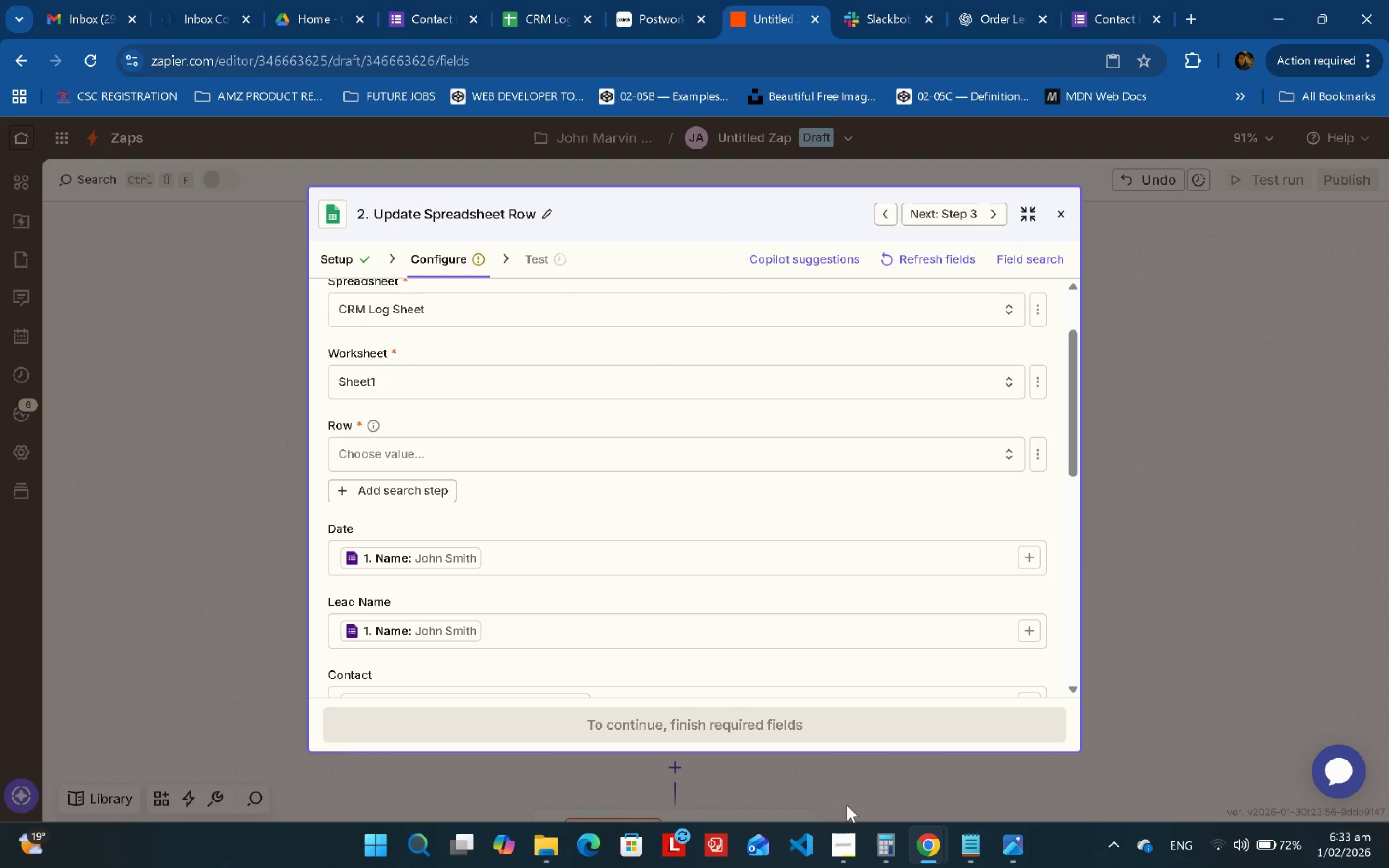 
left_click([852, 846])
 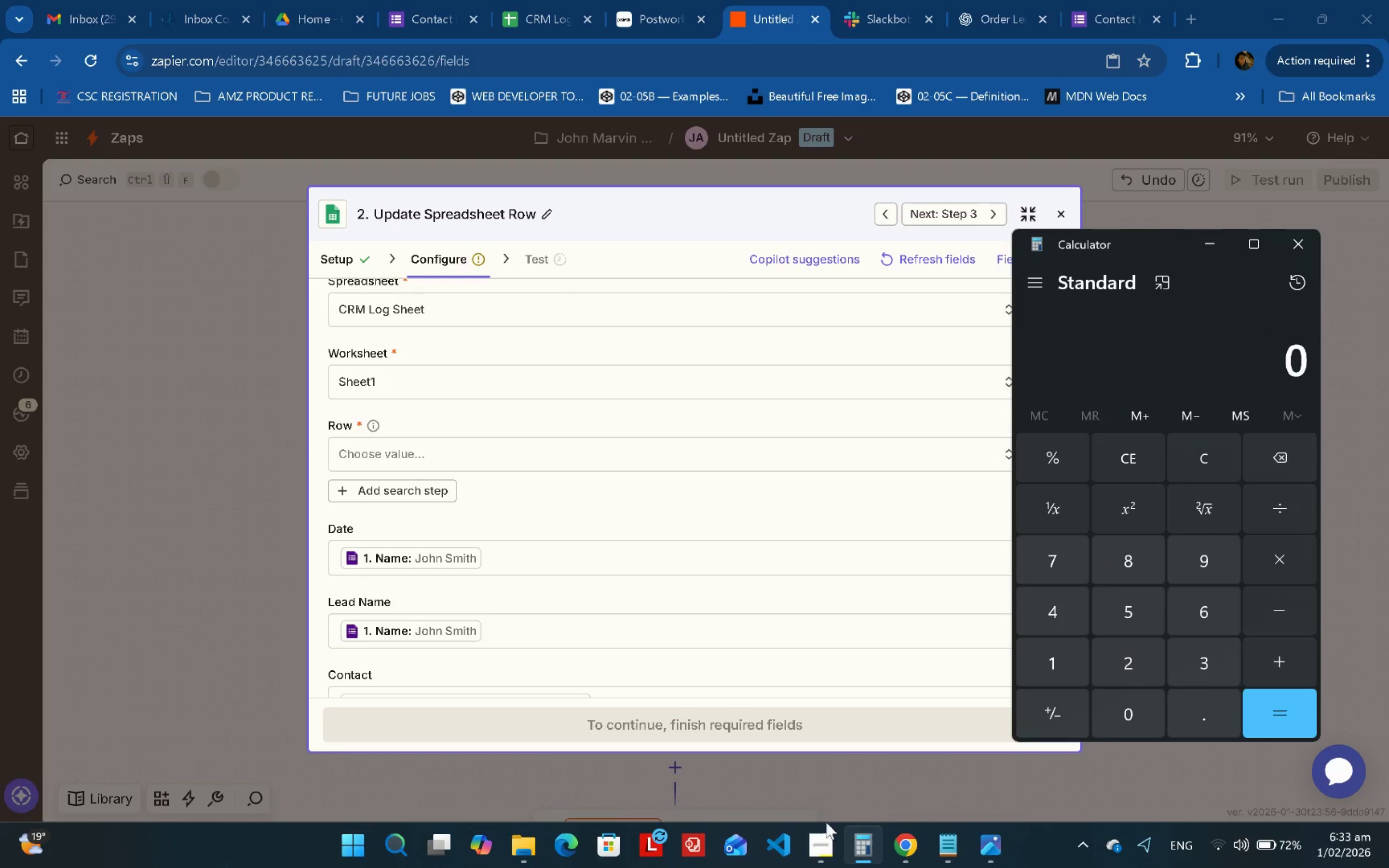 
left_click([820, 841])